 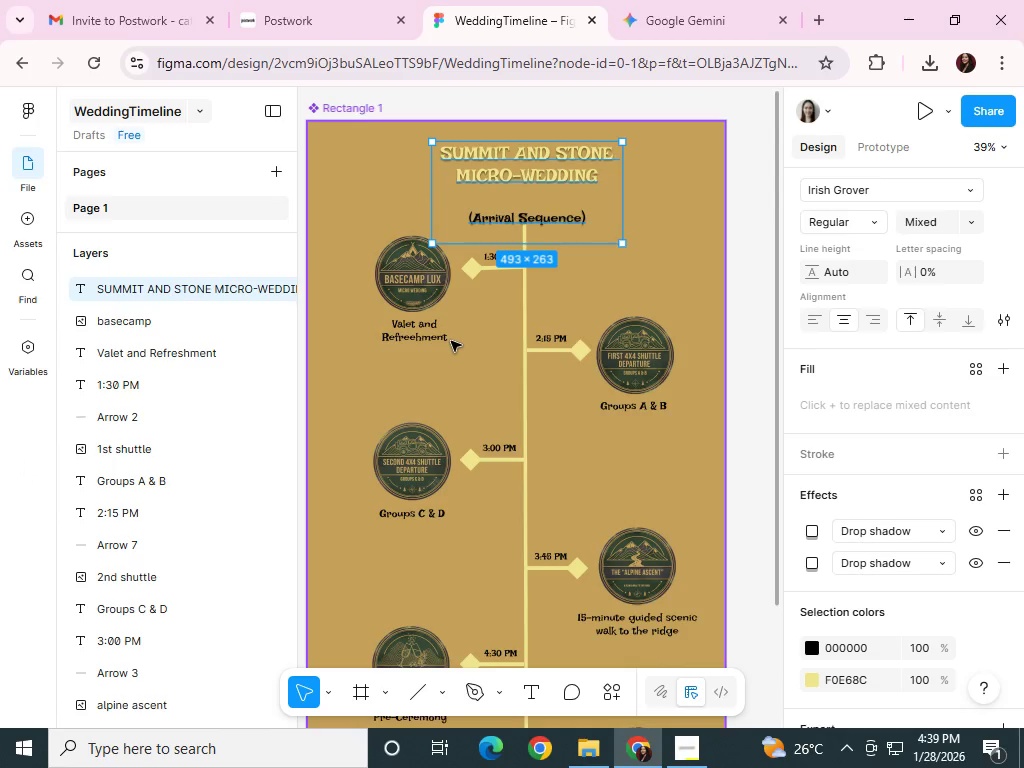 
double_click([591, 179])
 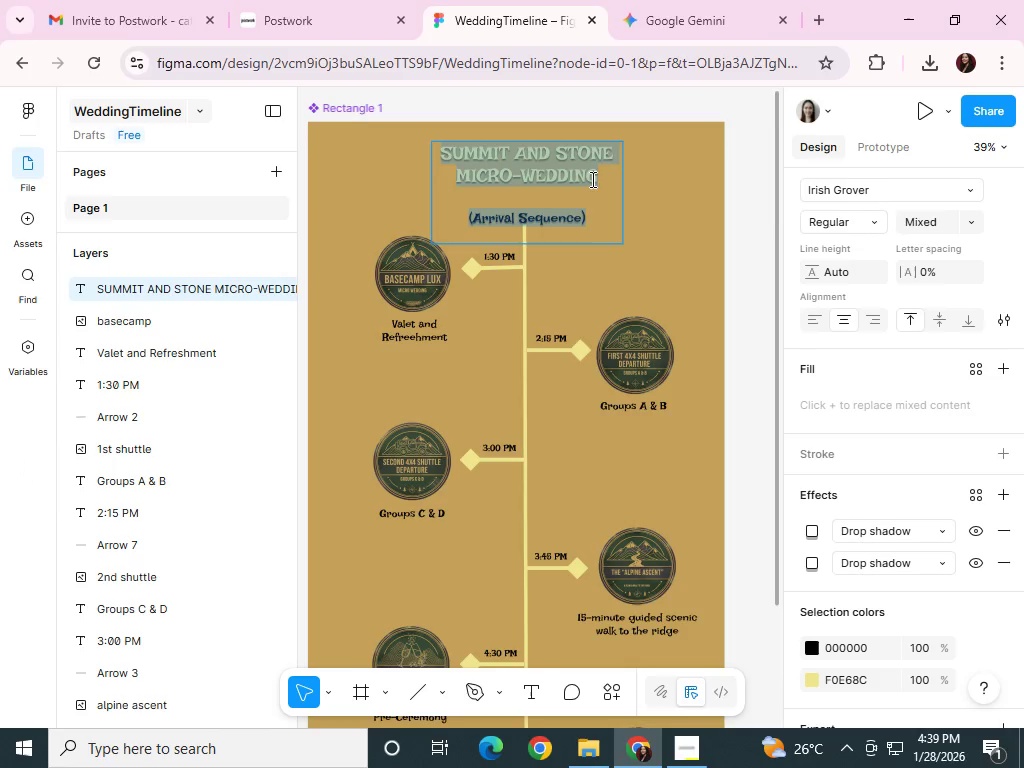 
left_click([598, 177])
 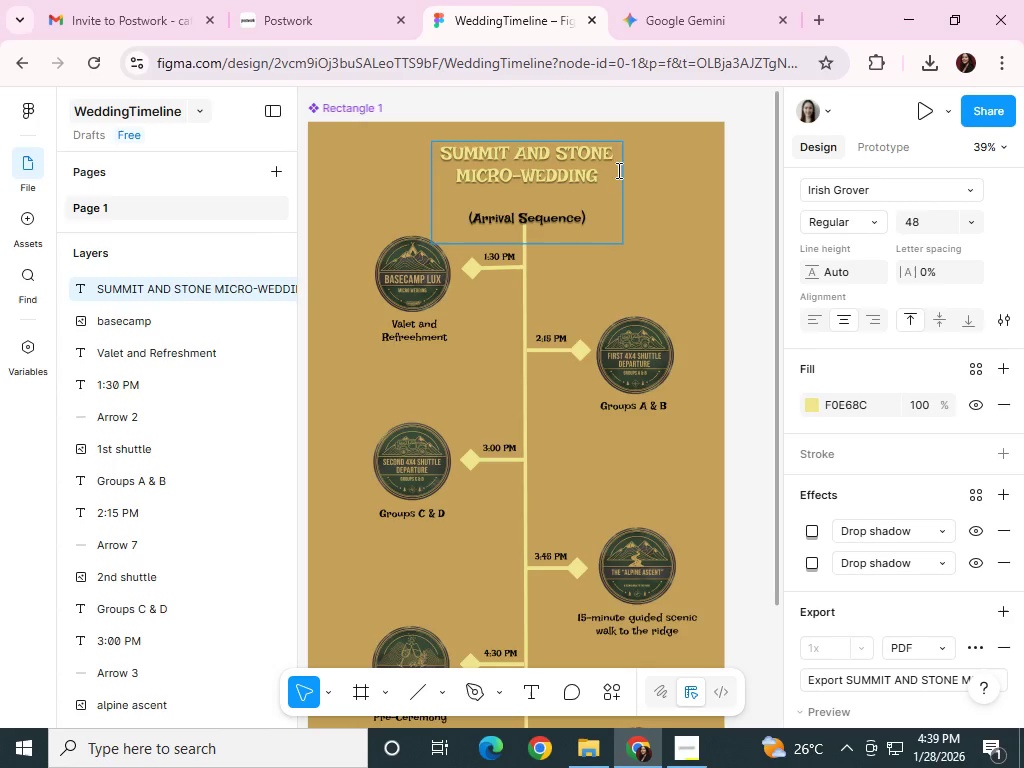 
key(S)
 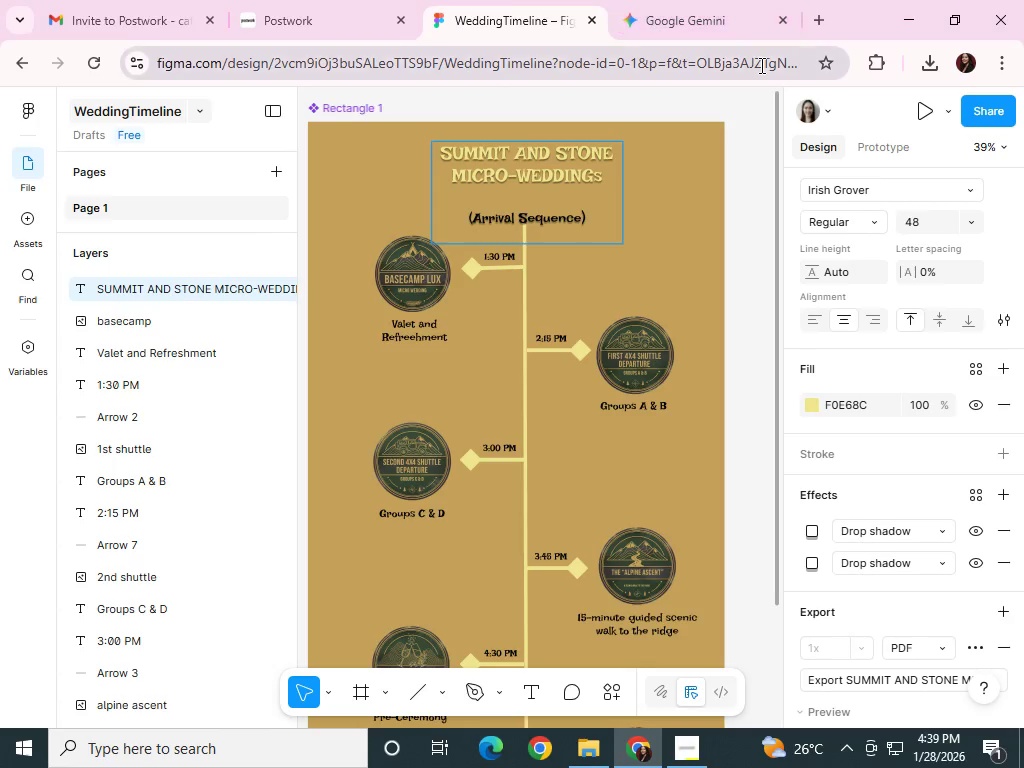 
key(Backspace)
 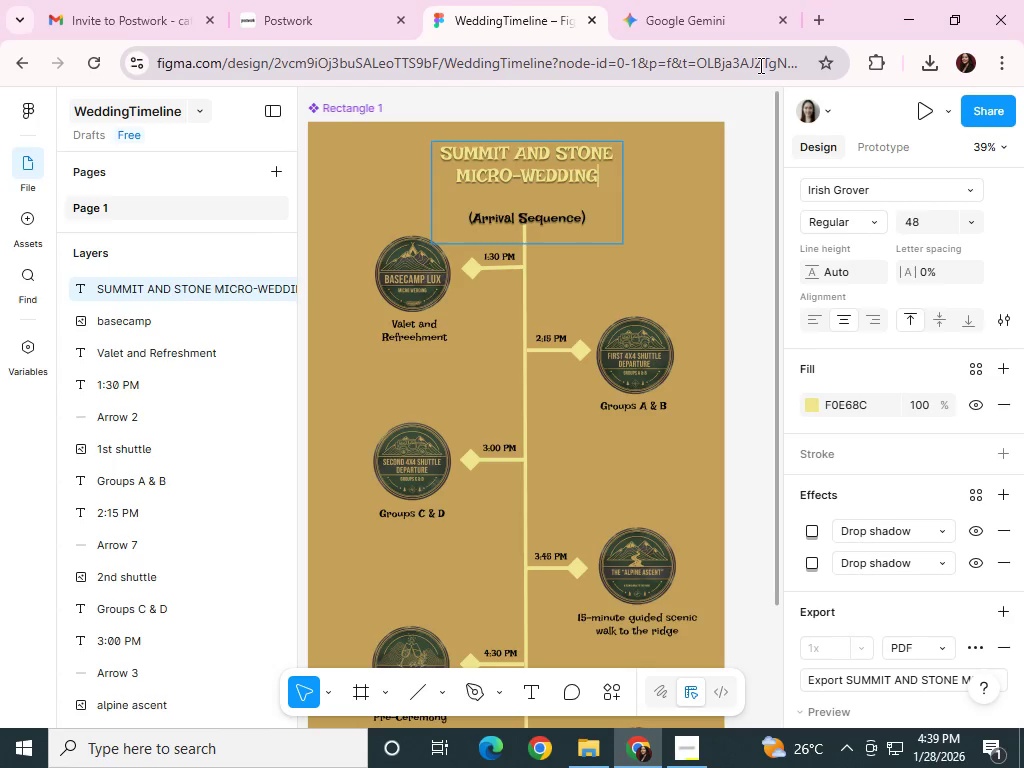 
key(Shift+ShiftLeft)
 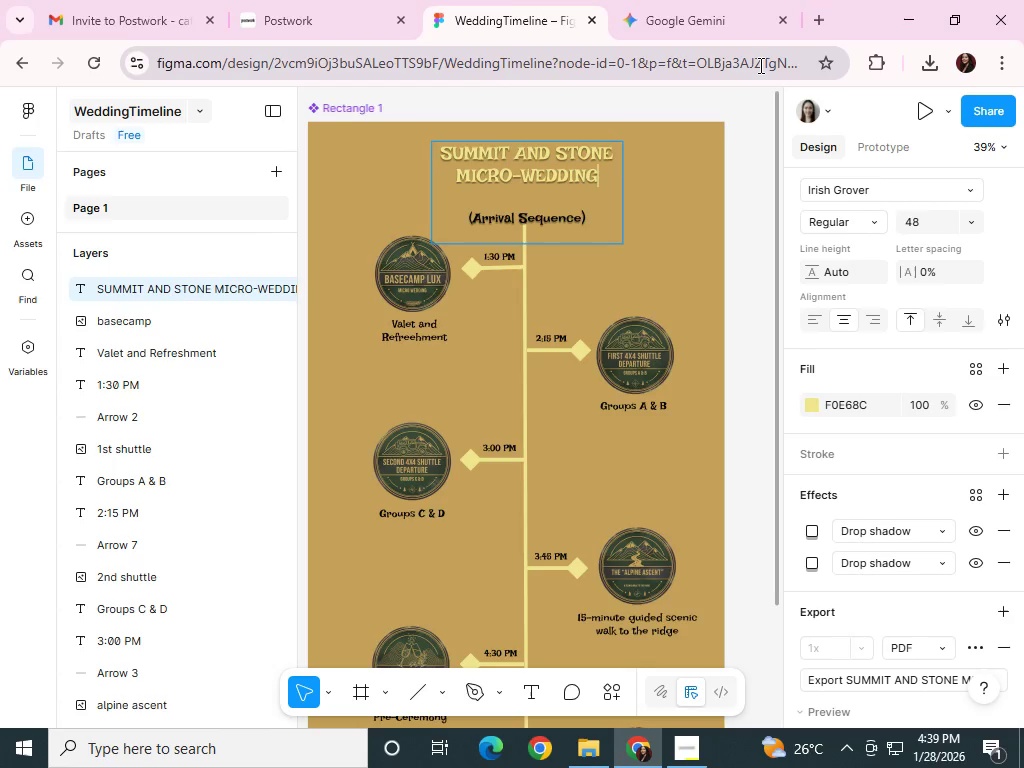 
key(Shift+S)
 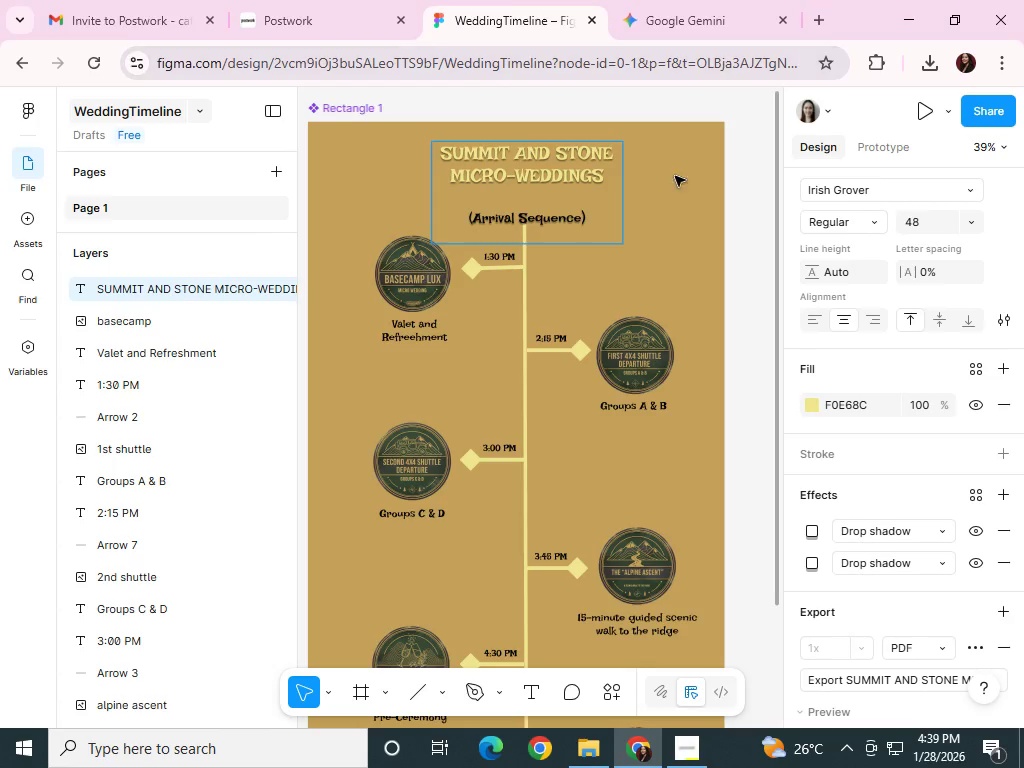 
left_click([629, 240])
 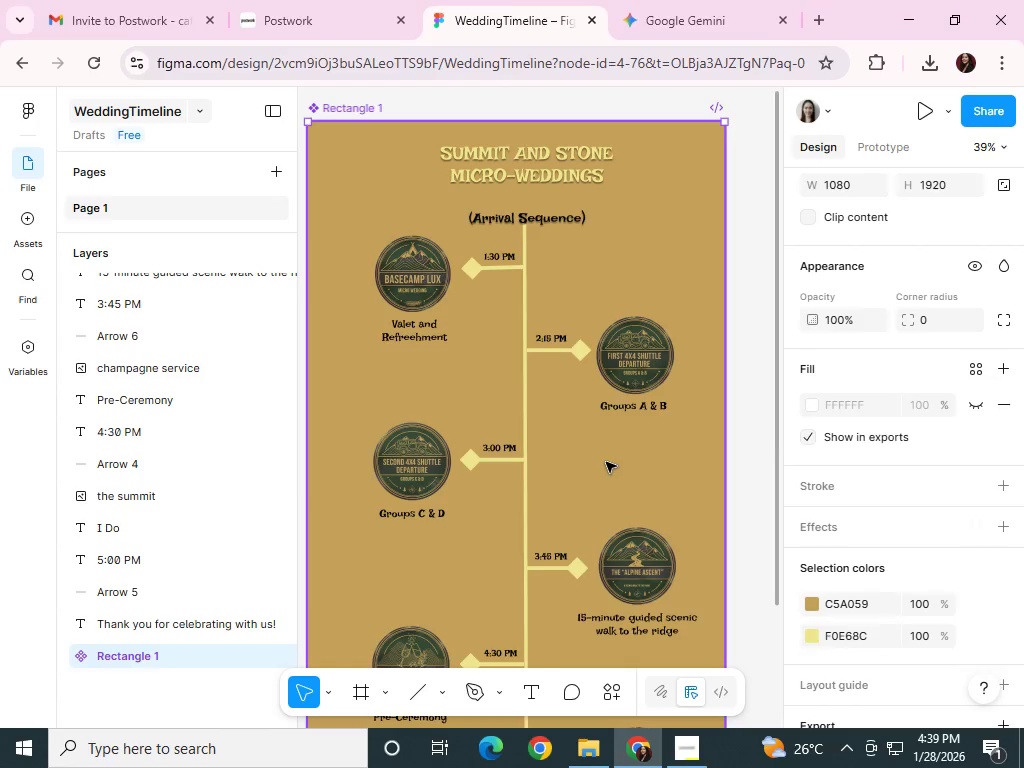 
scroll: coordinate [609, 458], scroll_direction: down, amount: 11.0
 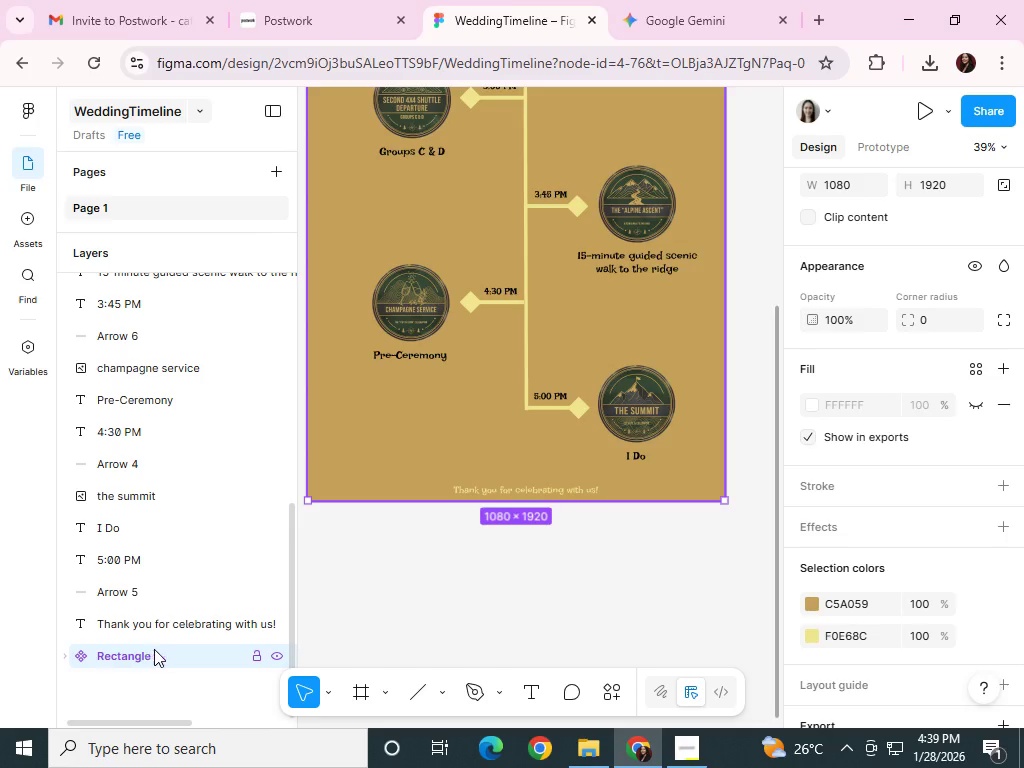 
left_click([322, 687])
 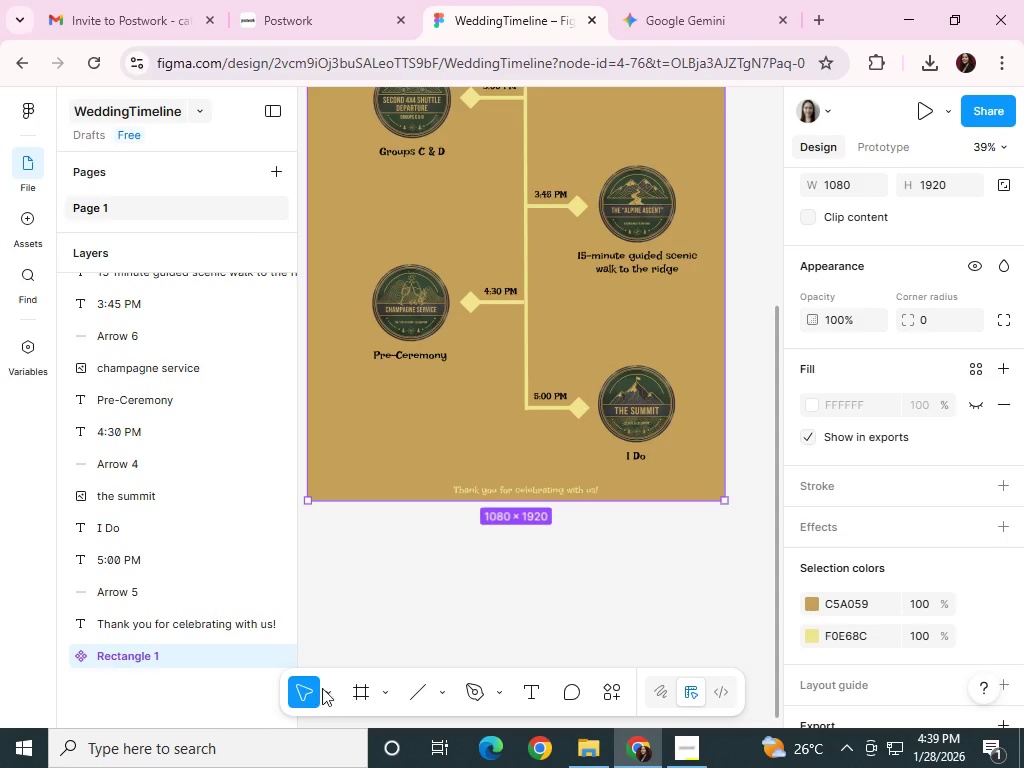 
left_click([379, 687])
 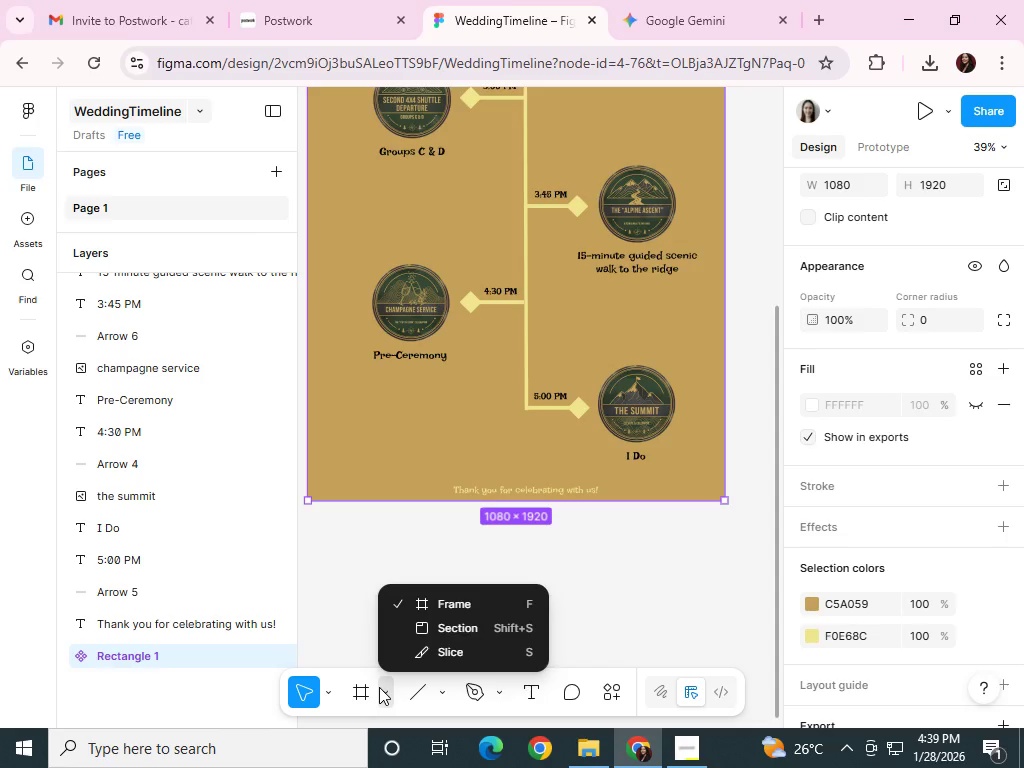 
left_click([379, 687])
 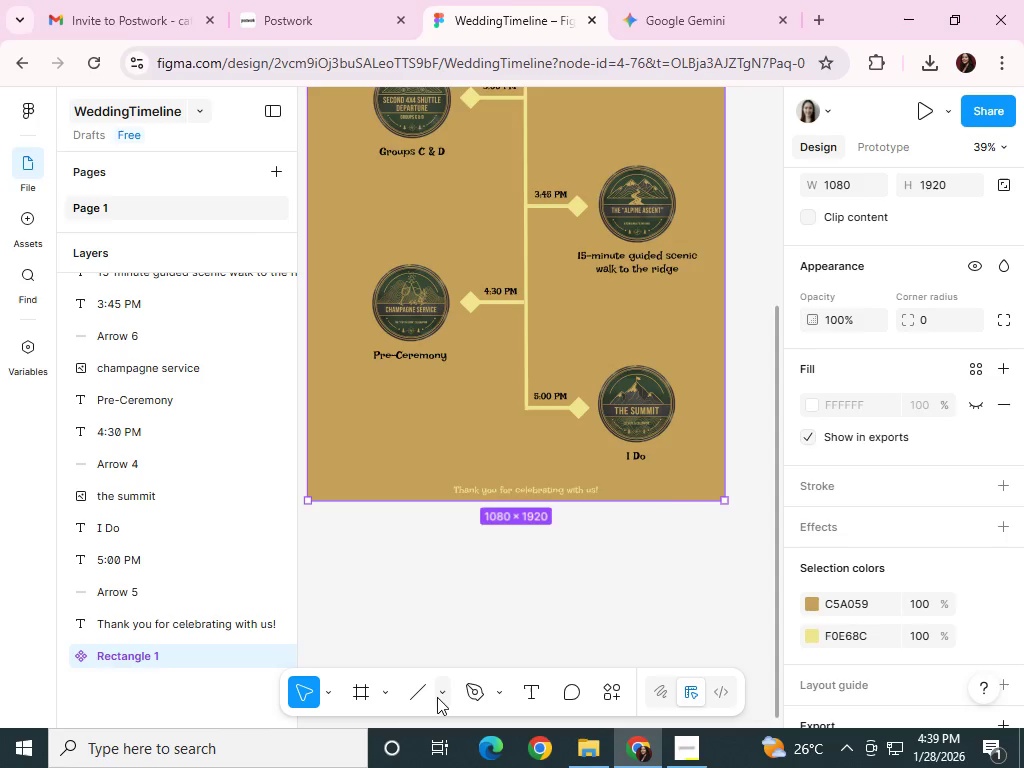 
left_click([437, 697])
 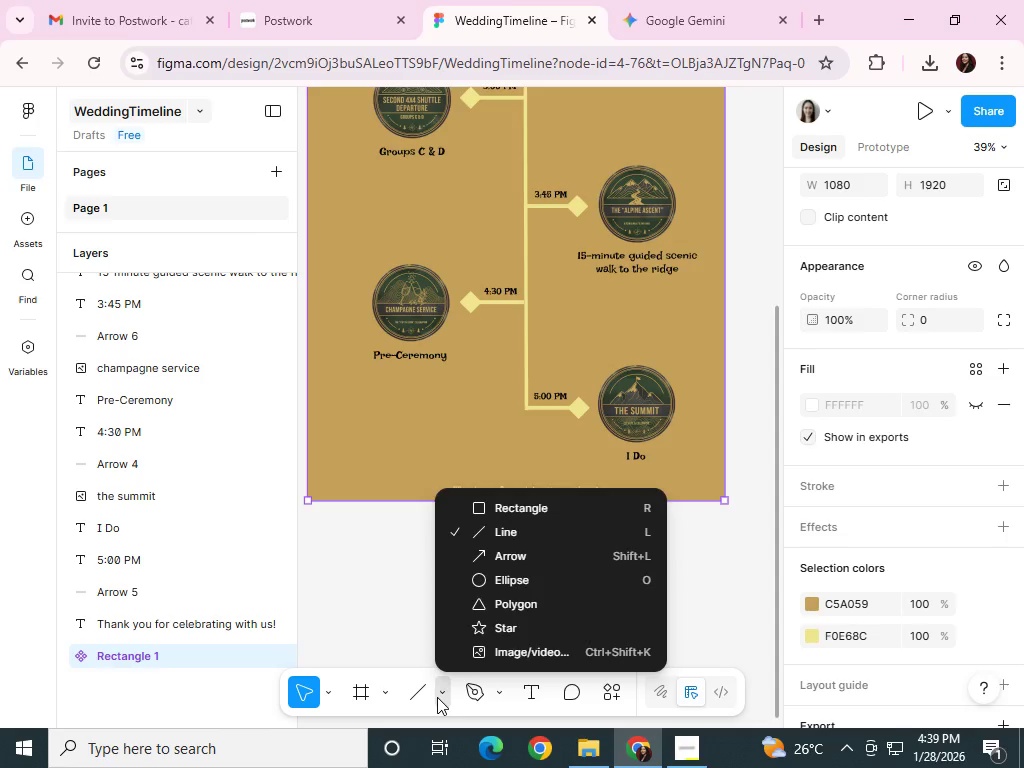 
left_click([437, 697])
 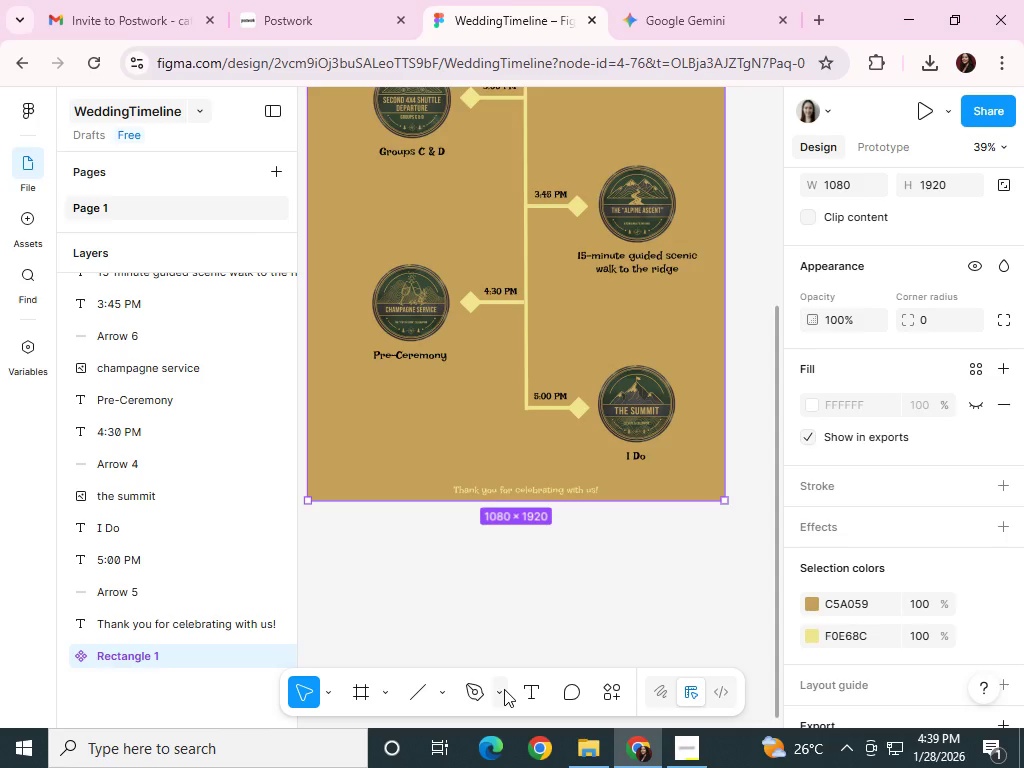 
left_click([505, 689])
 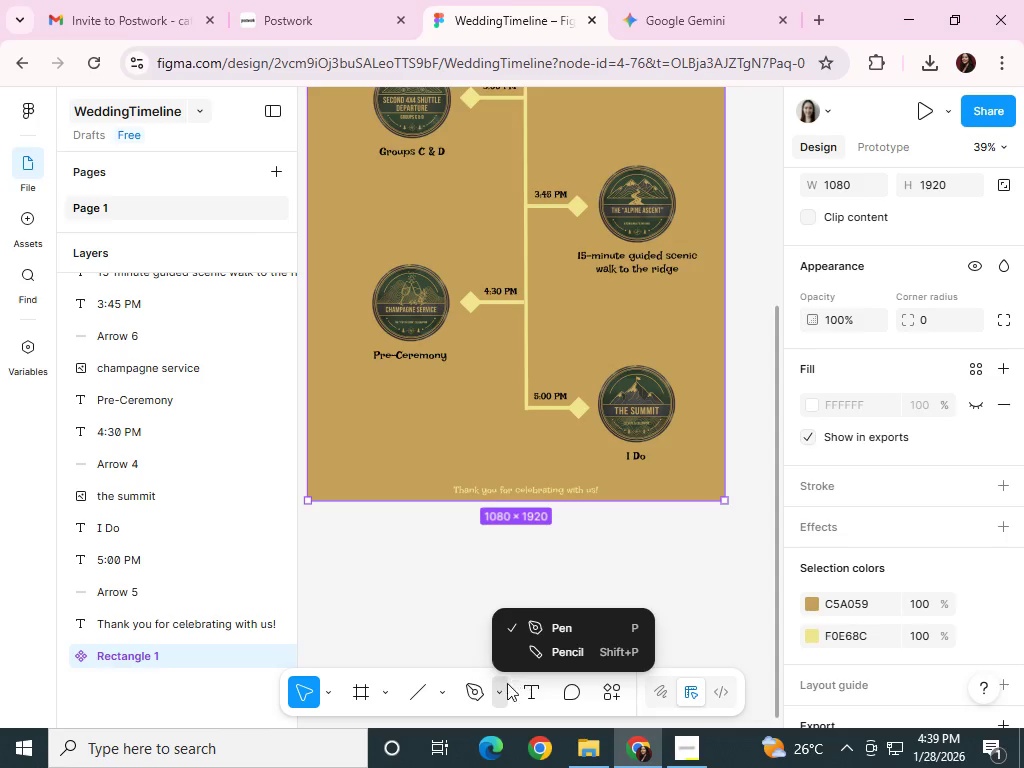 
left_click([498, 690])
 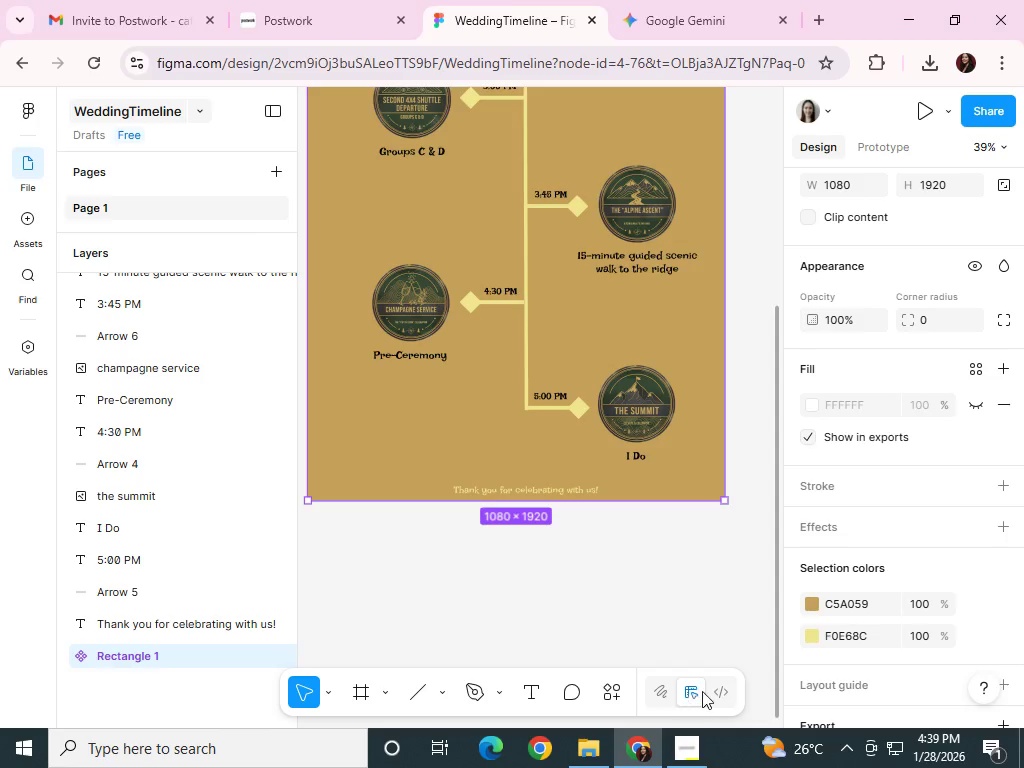 
left_click([723, 695])
 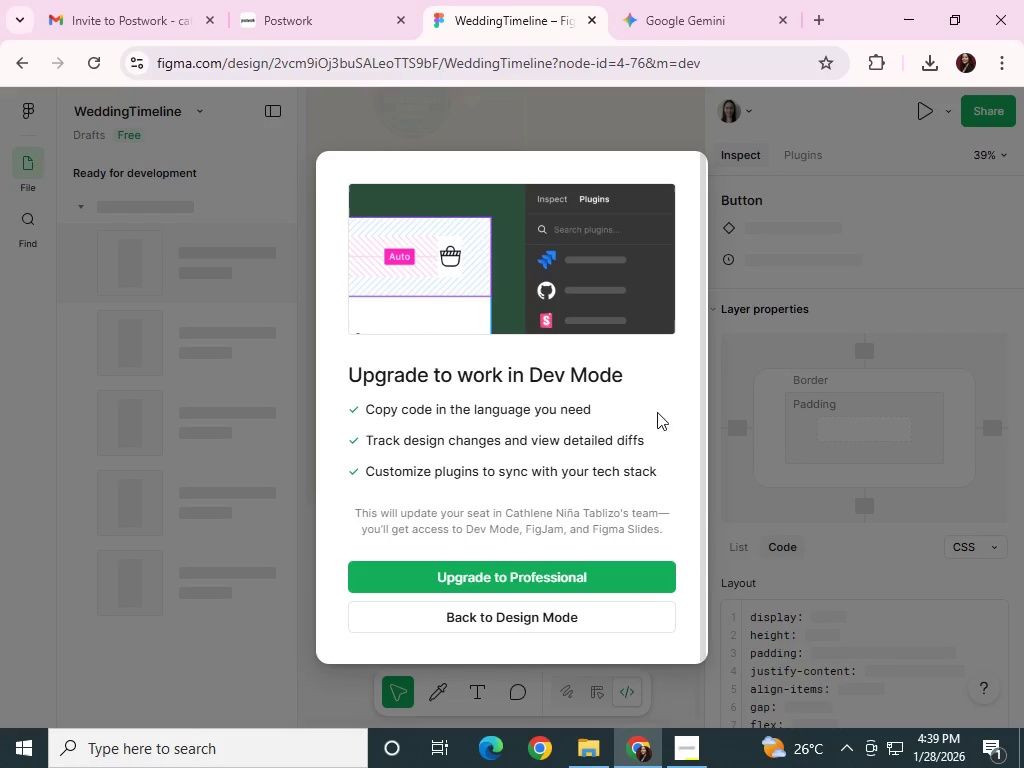 
left_click([523, 613])
 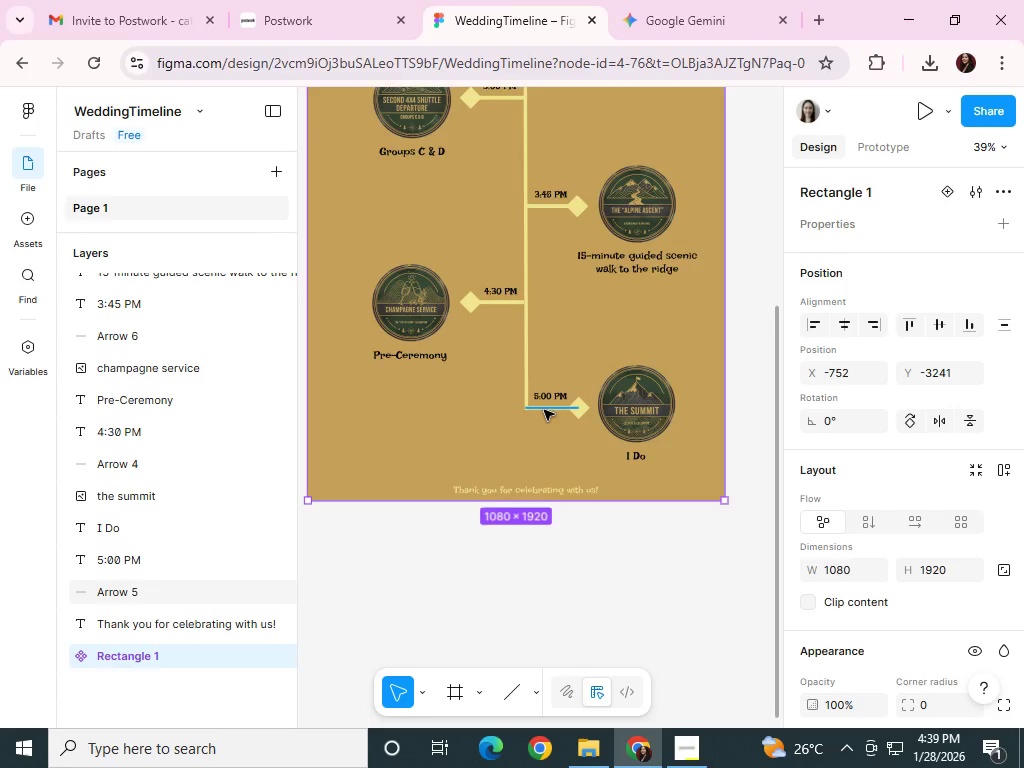 
scroll: coordinate [536, 416], scroll_direction: up, amount: 1.0
 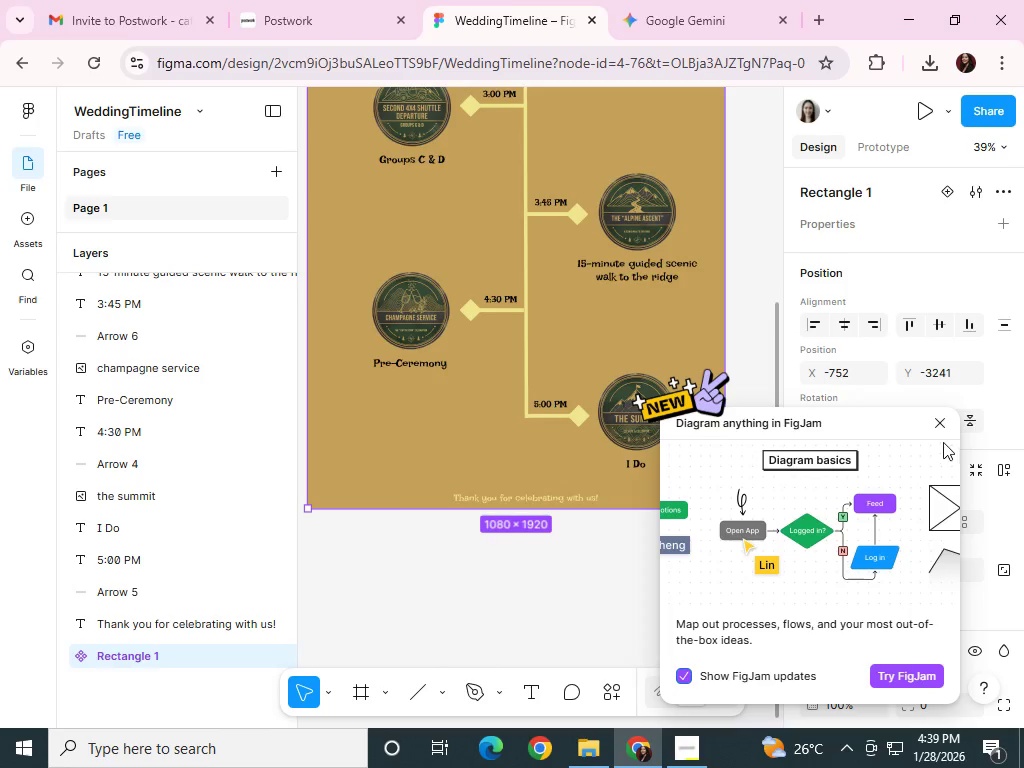 
left_click([942, 419])
 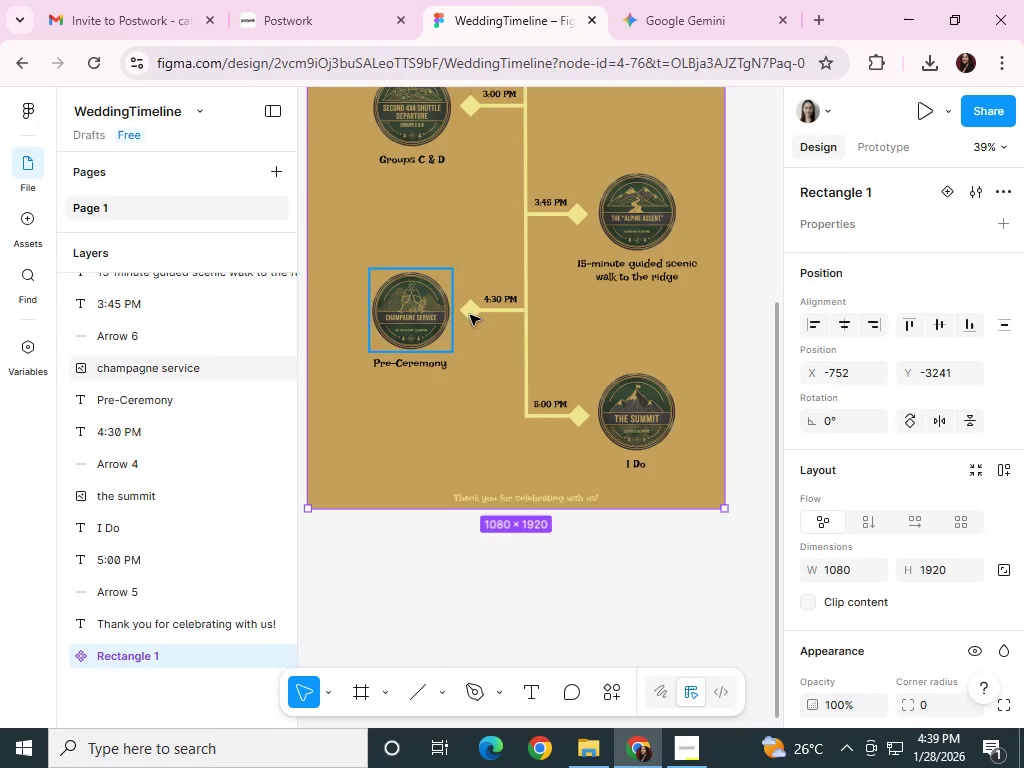 
scroll: coordinate [510, 367], scroll_direction: up, amount: 9.0
 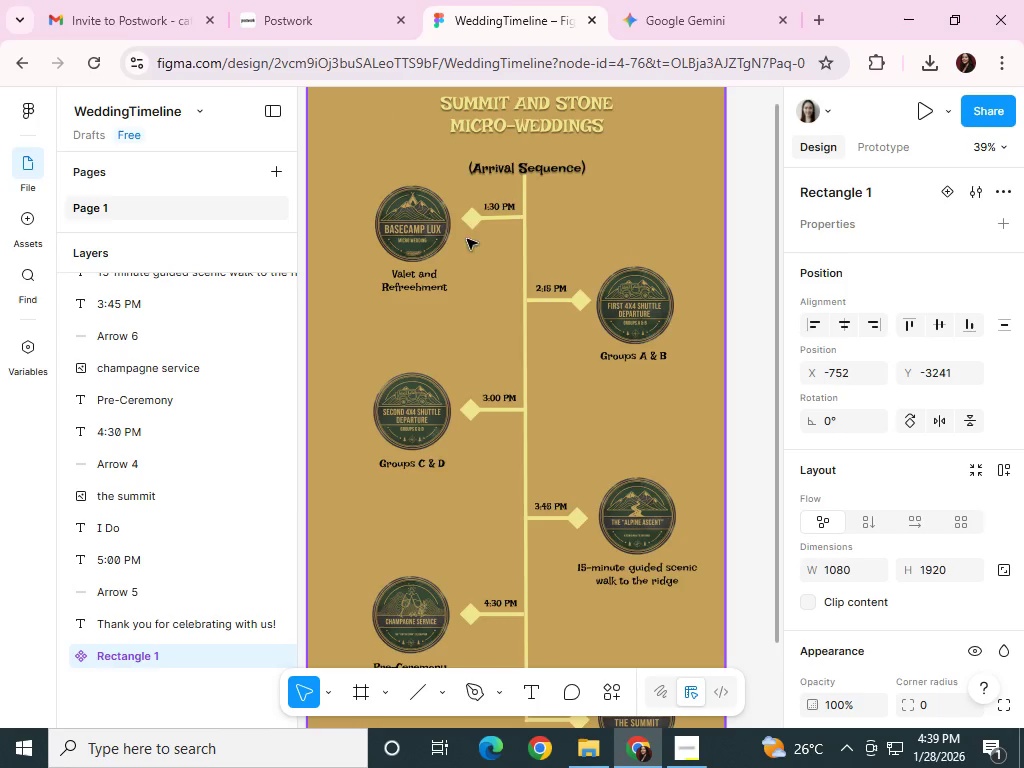 
left_click([490, 209])
 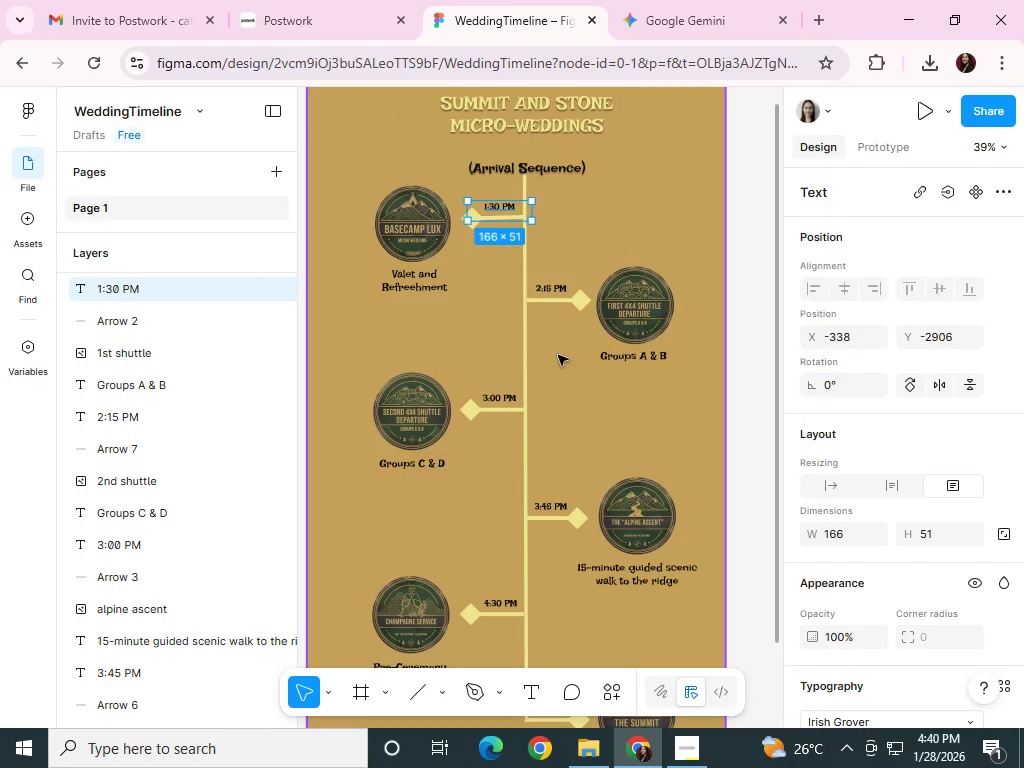 
left_click([548, 282])
 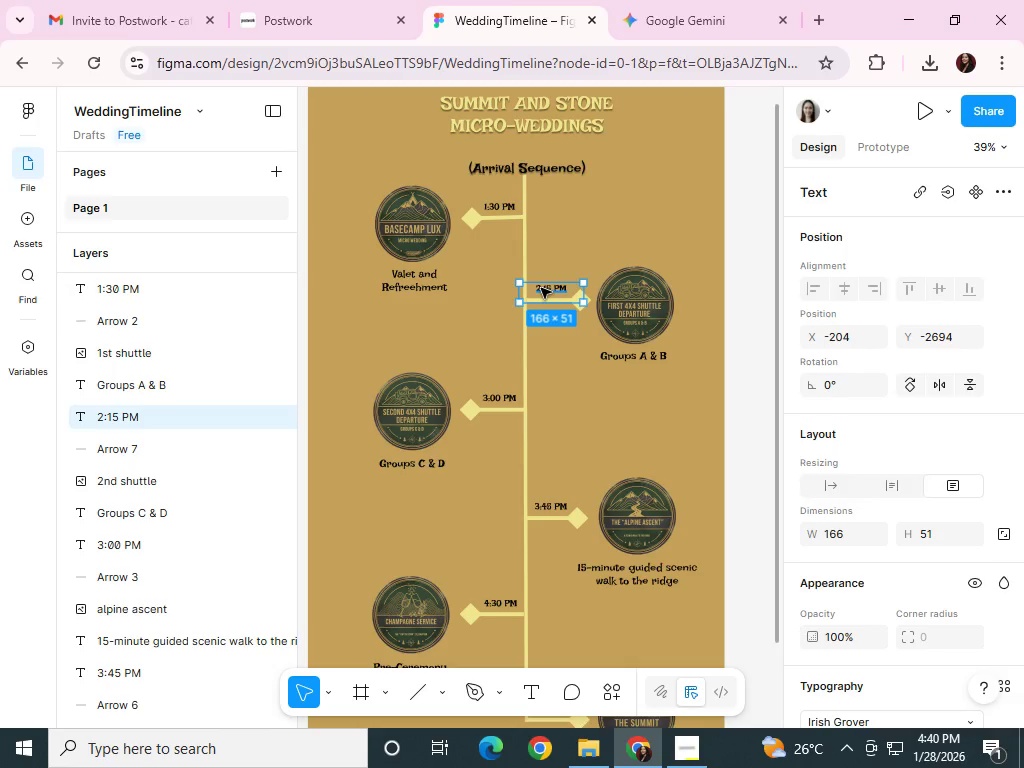 
left_click([498, 201])
 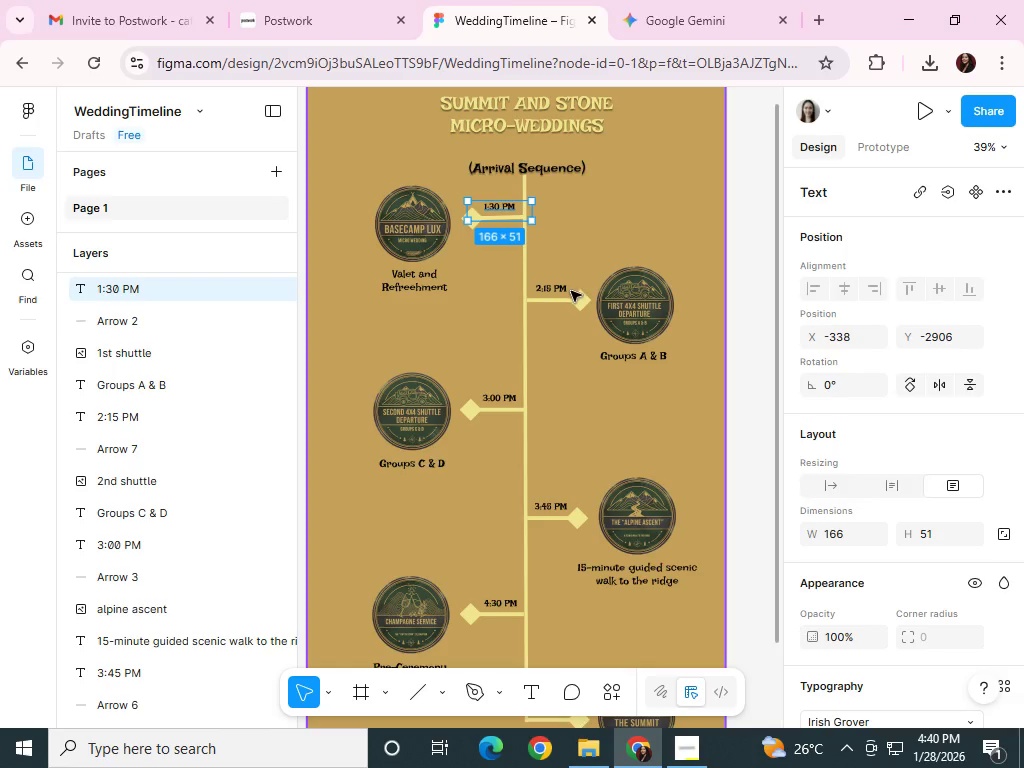 
left_click([555, 287])
 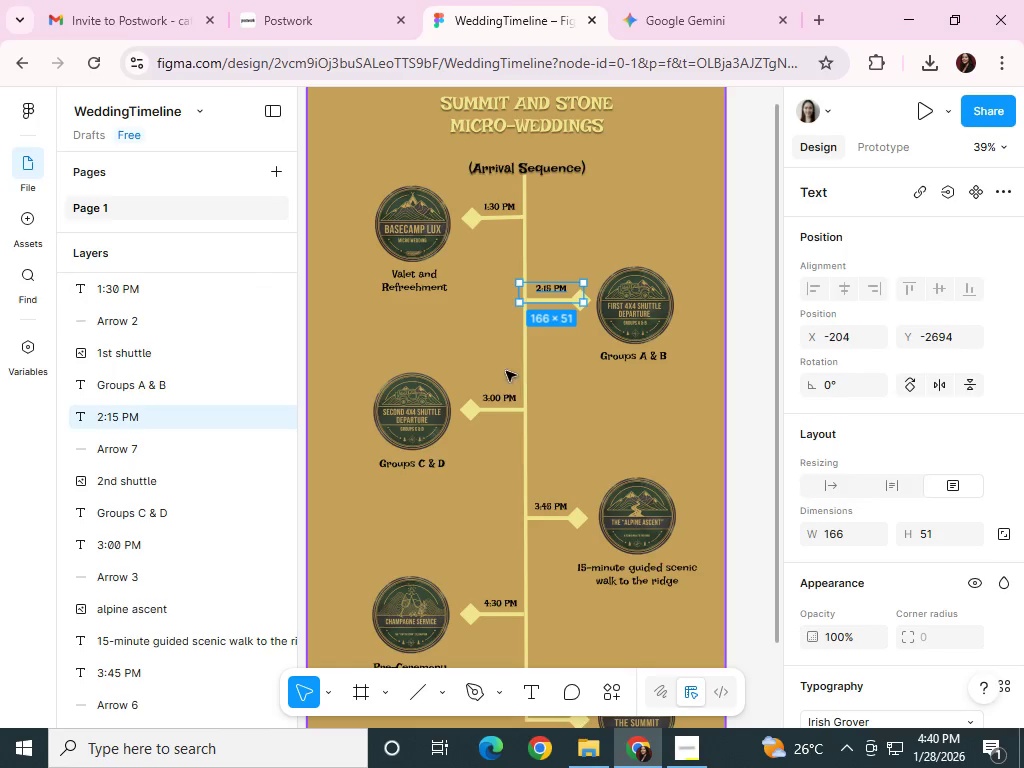 
left_click([504, 397])
 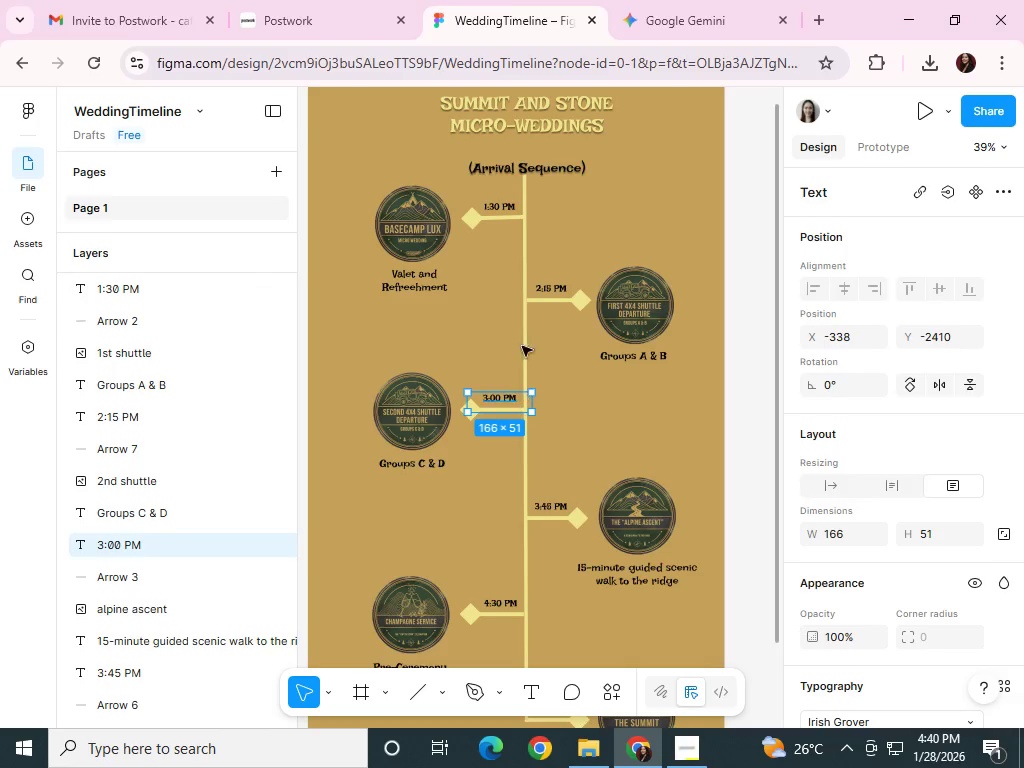 
left_click([505, 211])
 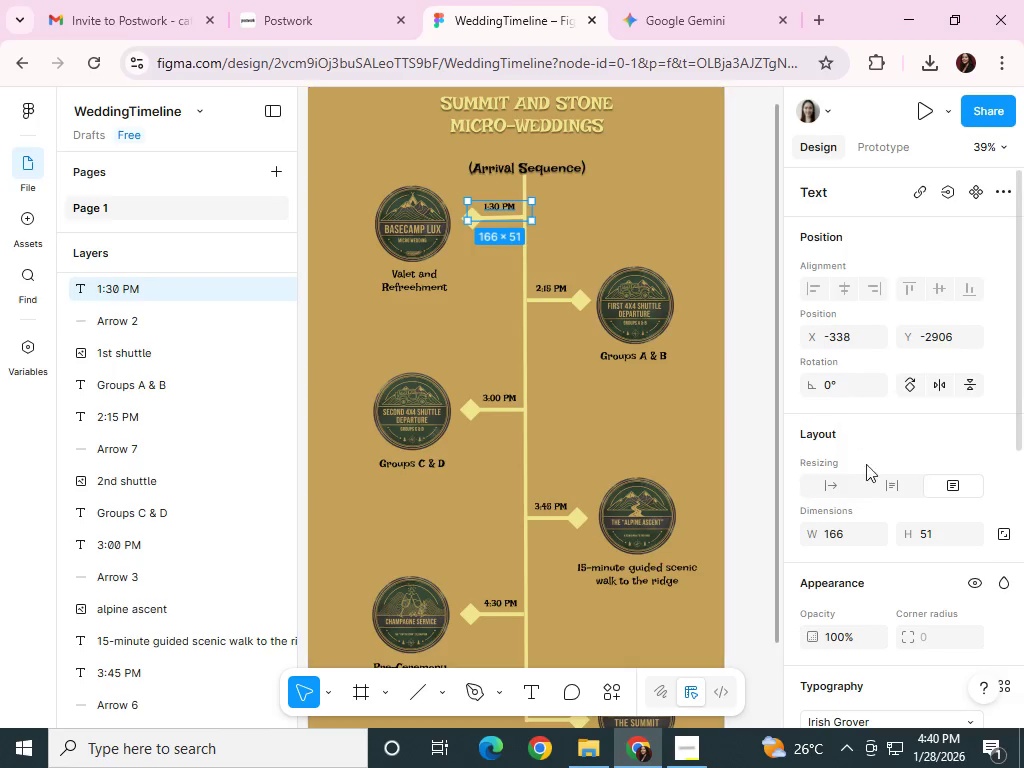 
scroll: coordinate [869, 492], scroll_direction: down, amount: 4.0
 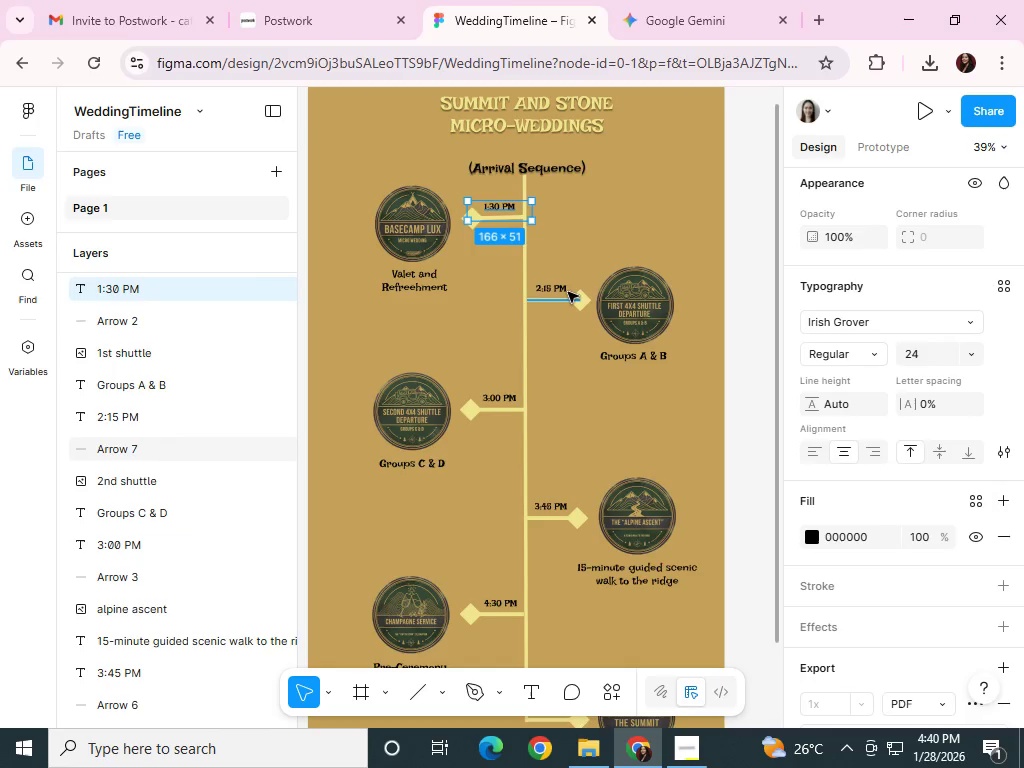 
left_click([565, 291])
 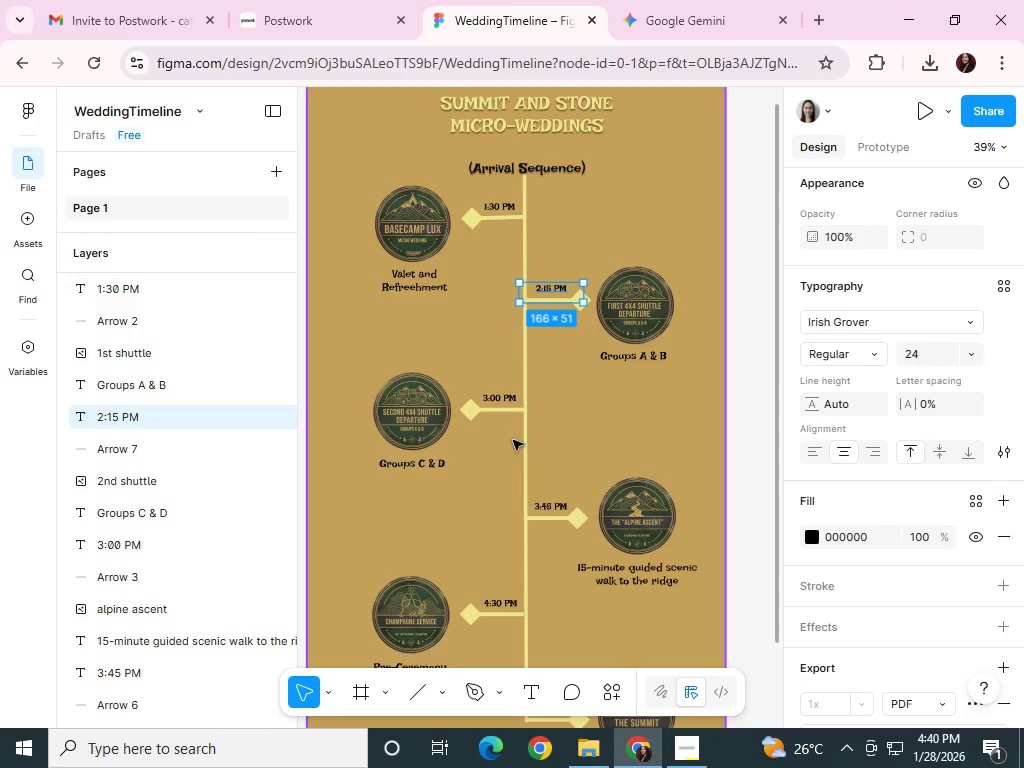 
left_click([503, 394])
 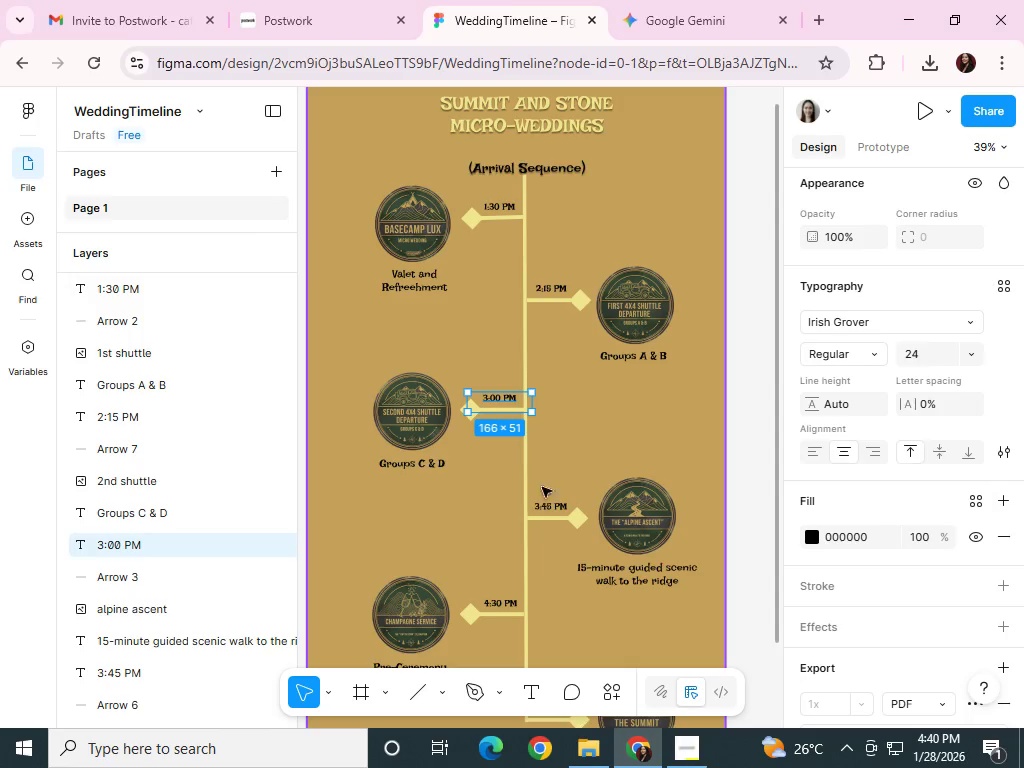 
left_click([544, 503])
 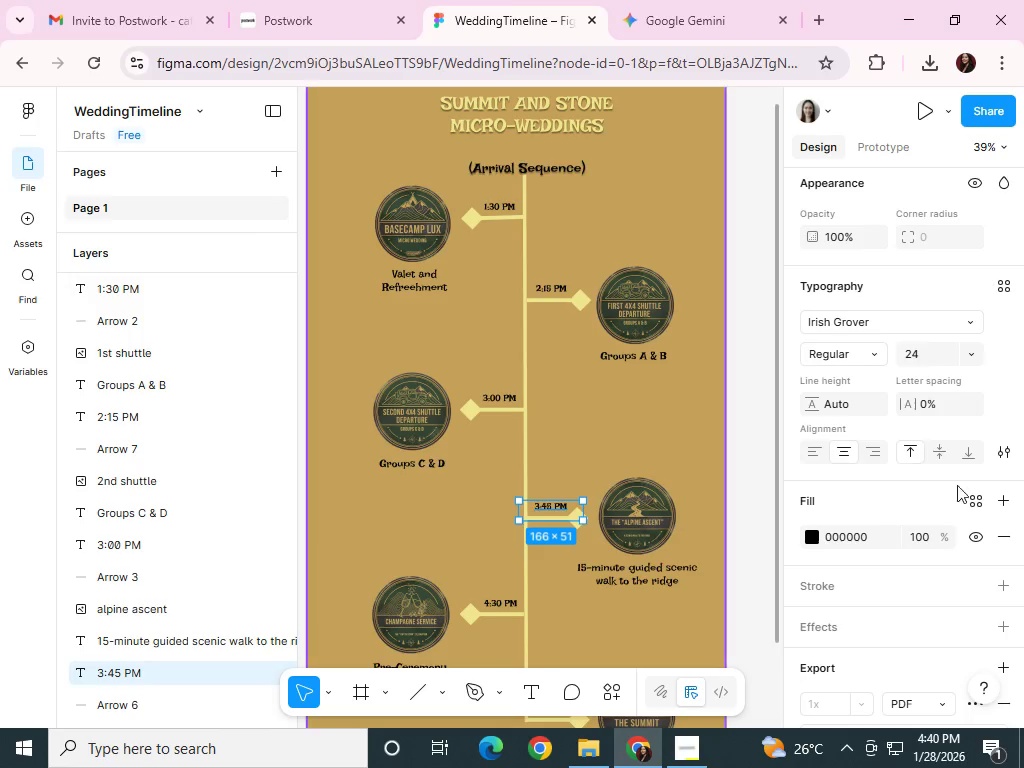 
scroll: coordinate [1004, 467], scroll_direction: up, amount: 2.0
 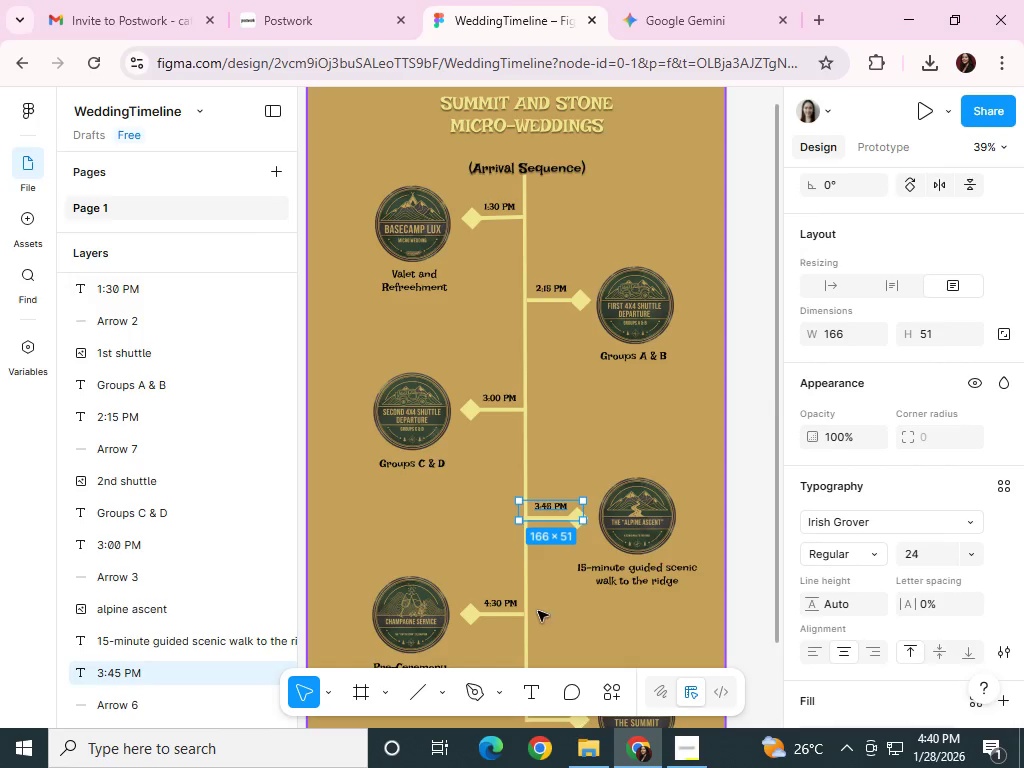 
left_click([513, 602])
 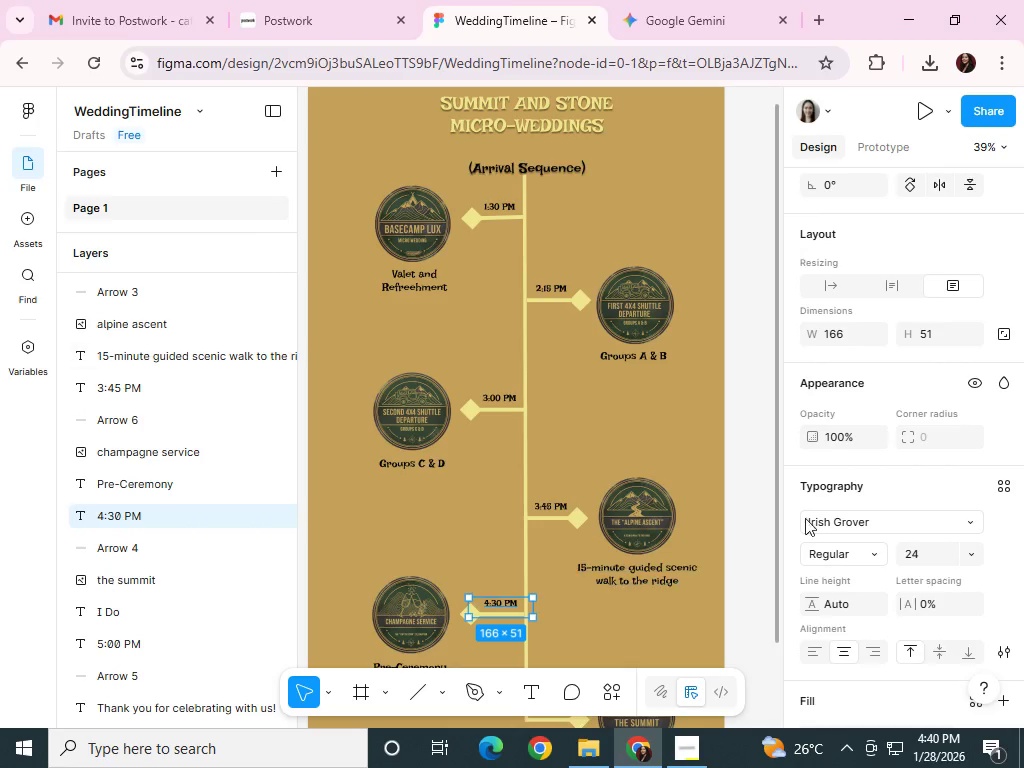 
scroll: coordinate [547, 606], scroll_direction: down, amount: 8.0
 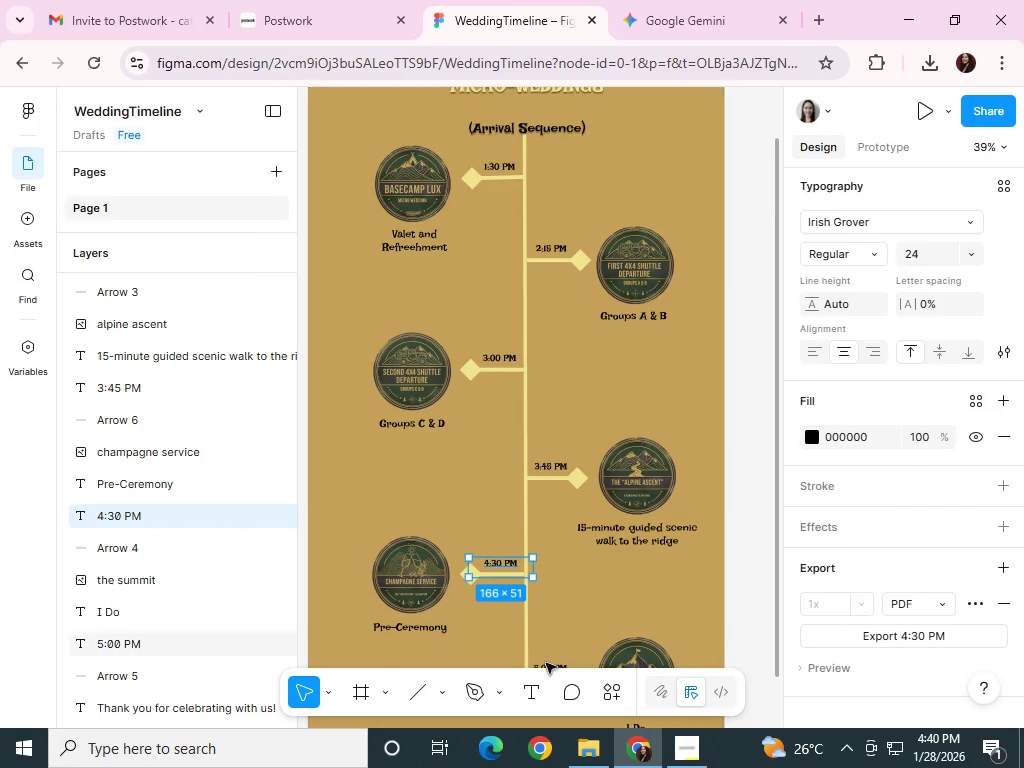 
left_click([546, 665])
 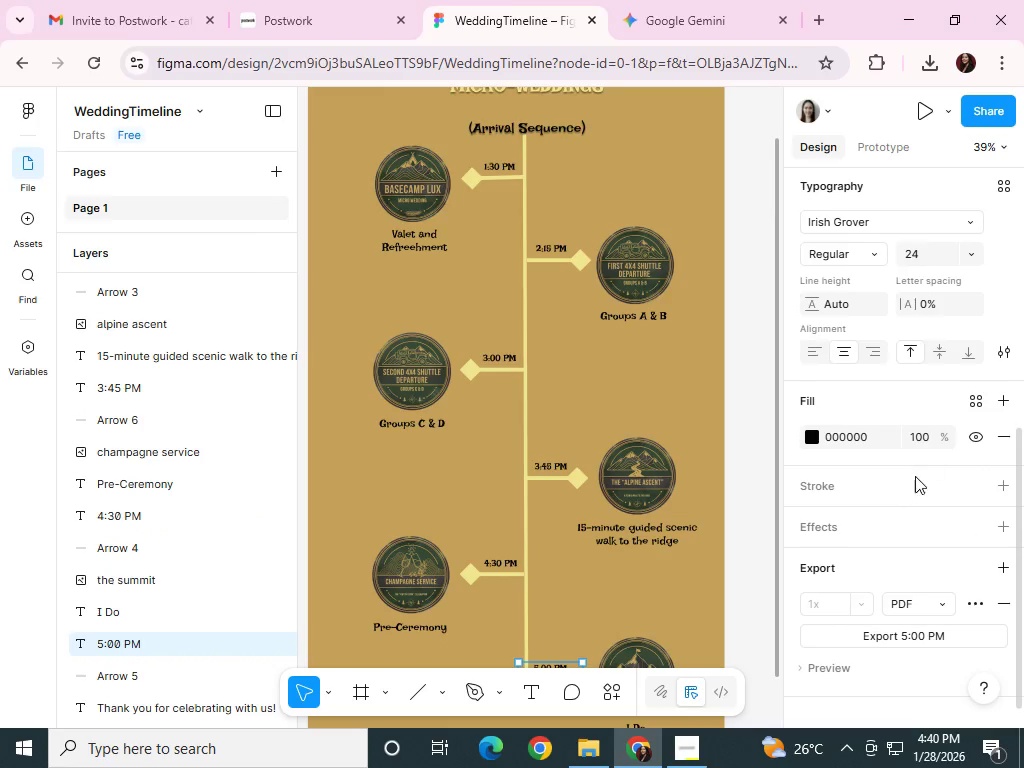 
scroll: coordinate [564, 480], scroll_direction: down, amount: 6.0
 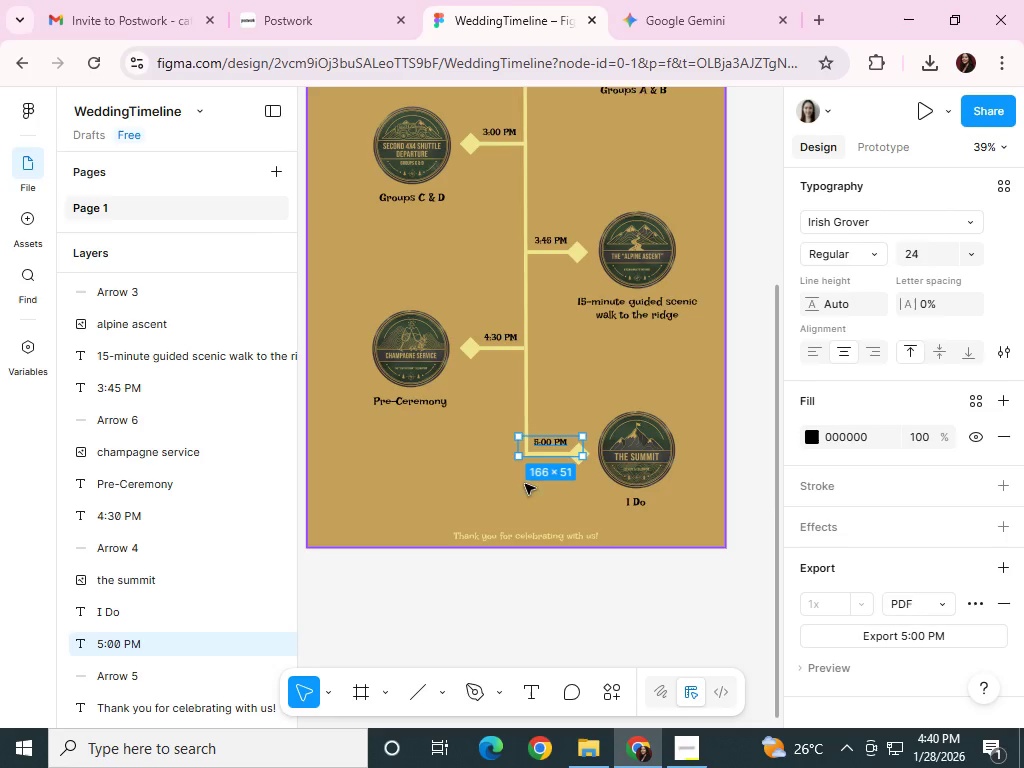 
left_click([413, 472])
 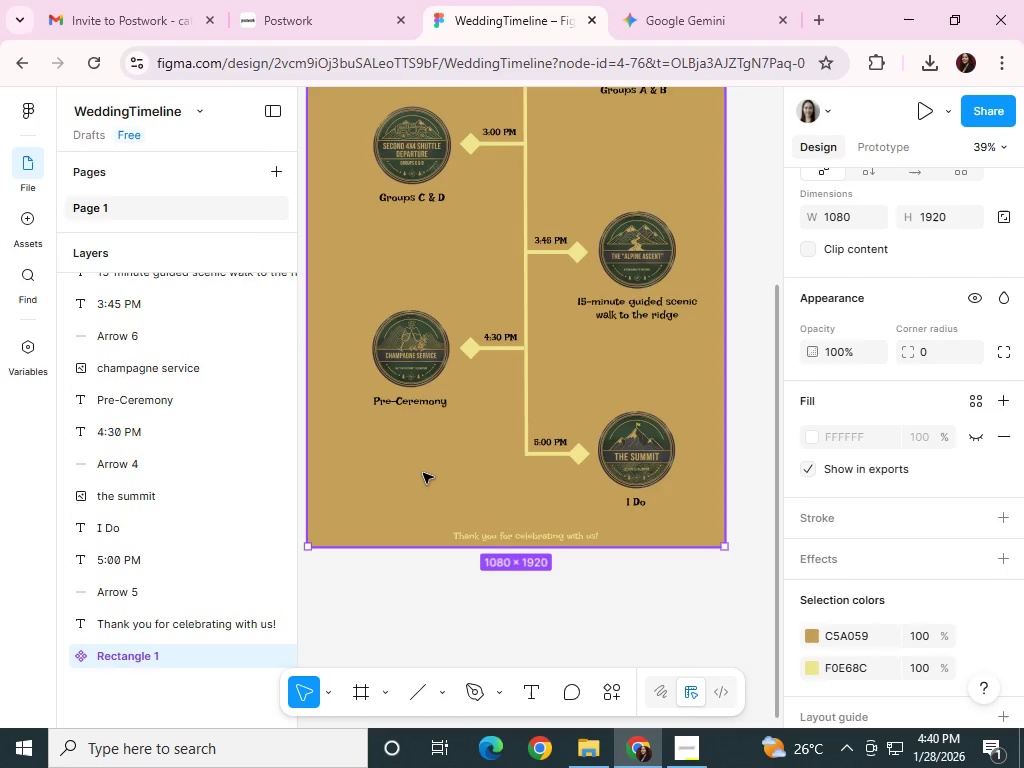 
scroll: coordinate [505, 362], scroll_direction: up, amount: 14.0
 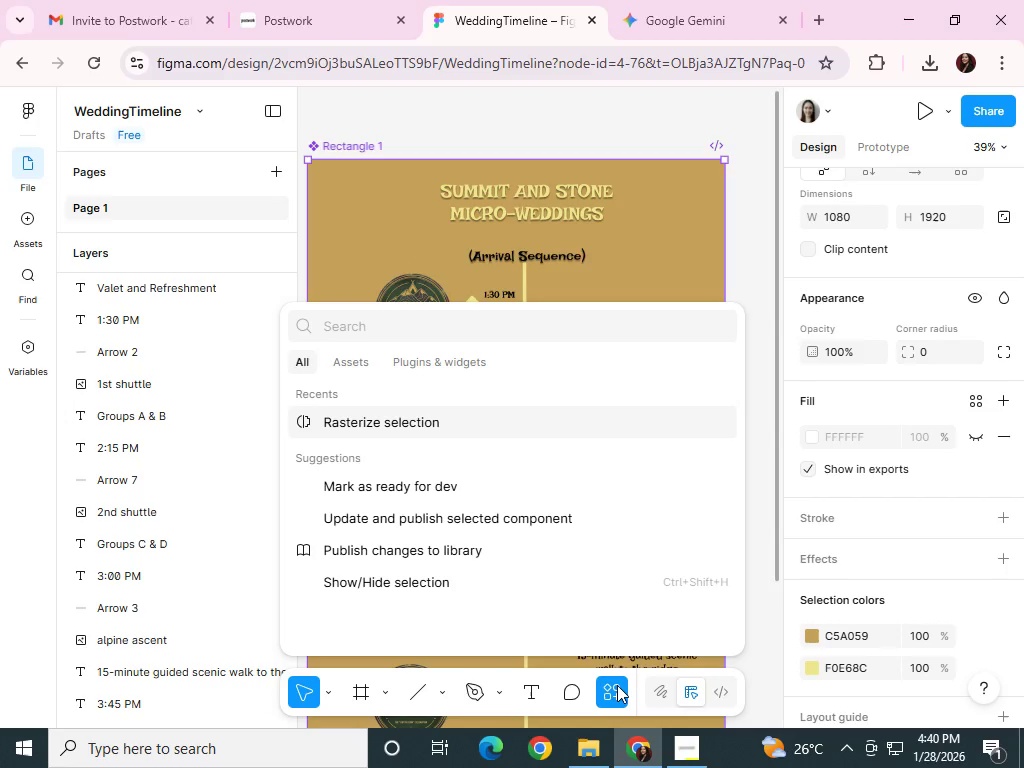 
wait(6.06)
 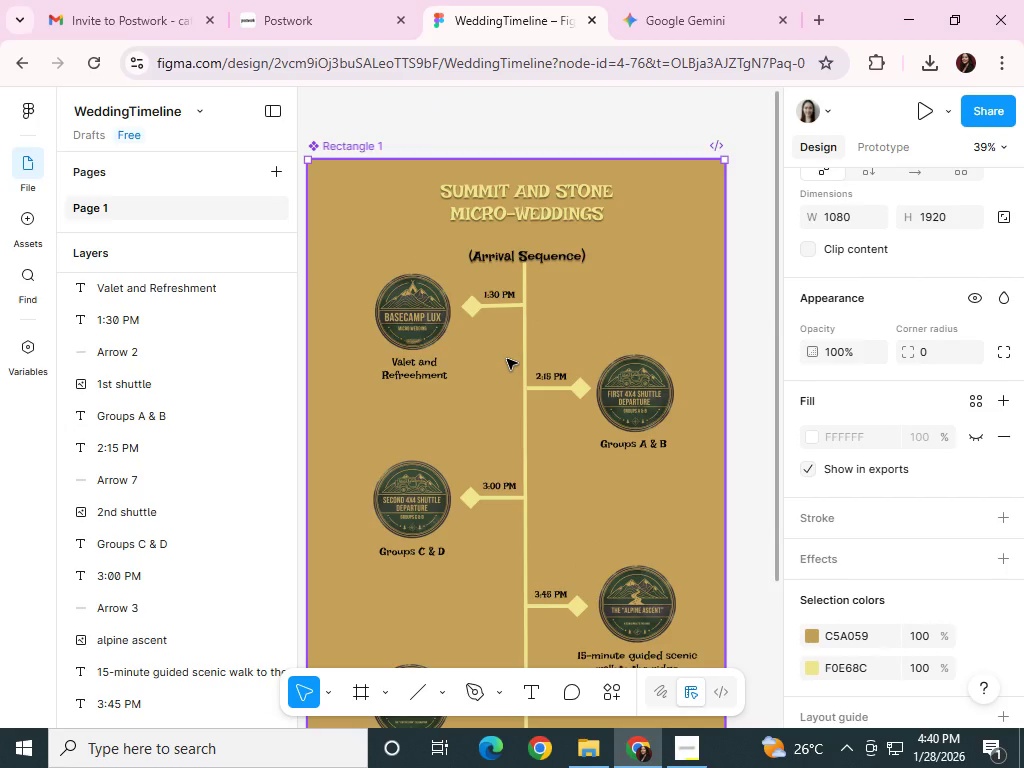 
left_click([619, 685])
 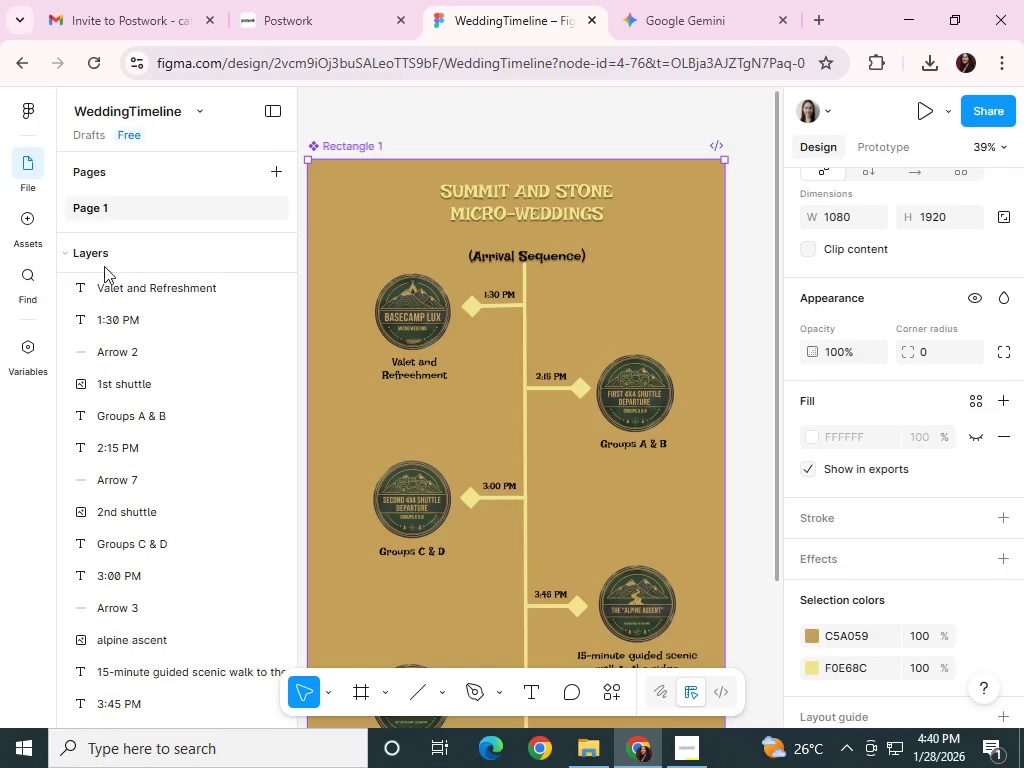 
left_click([88, 258])
 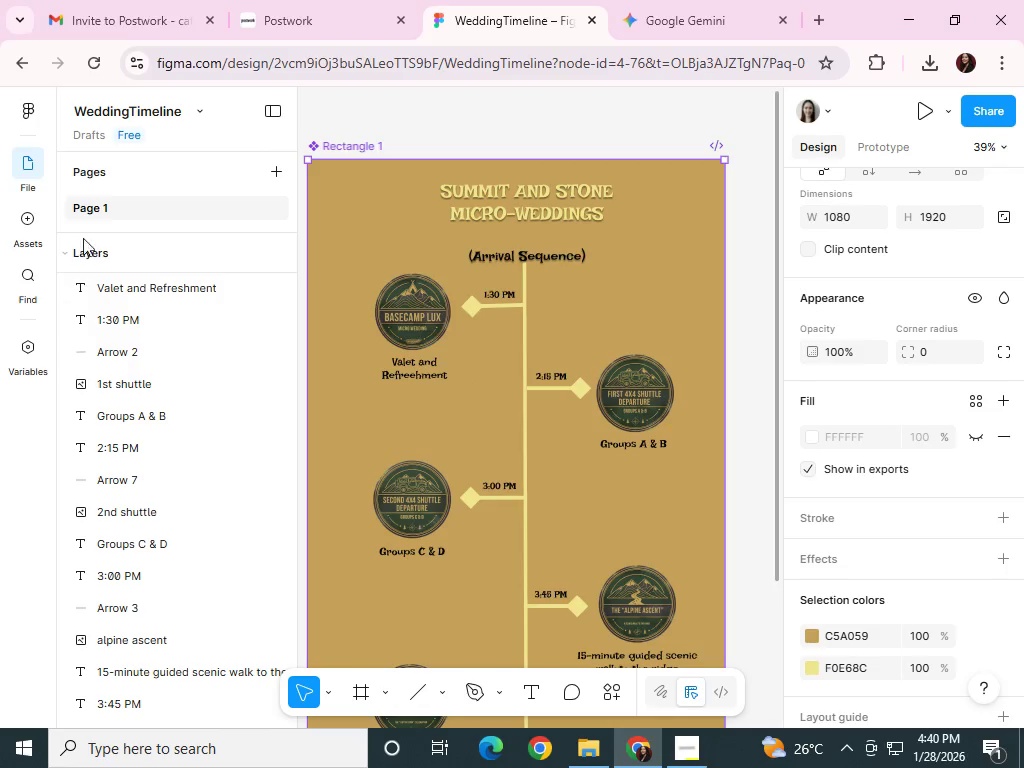 
double_click([120, 207])
 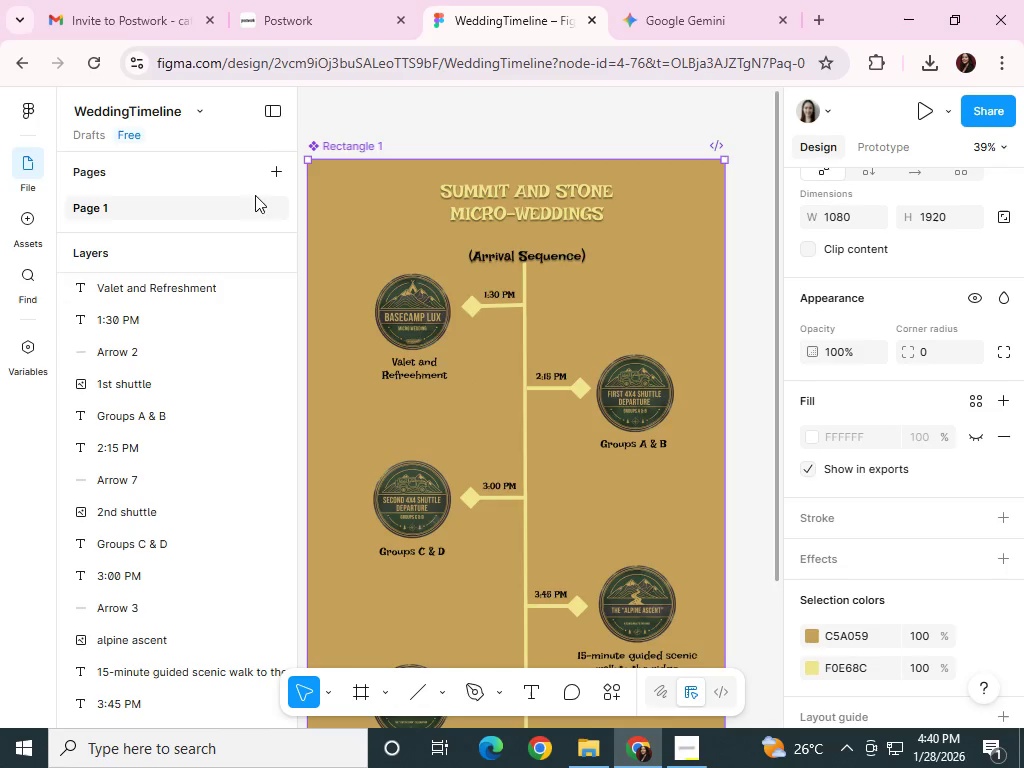 
left_click([336, 190])
 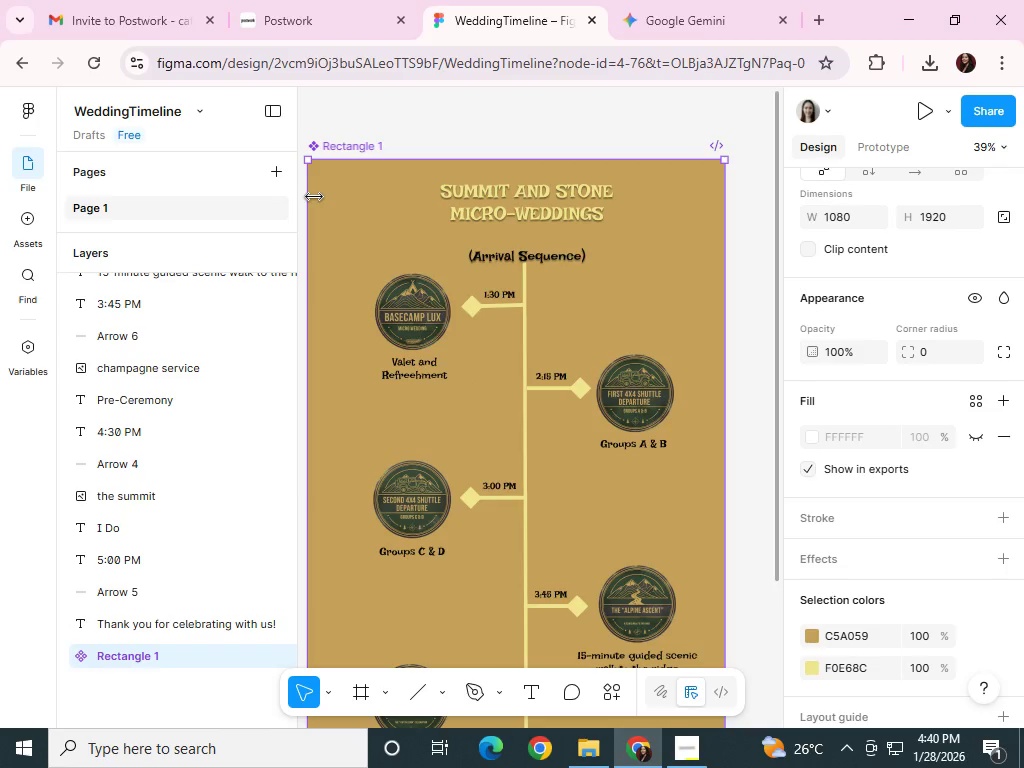 
key(Control+A)
 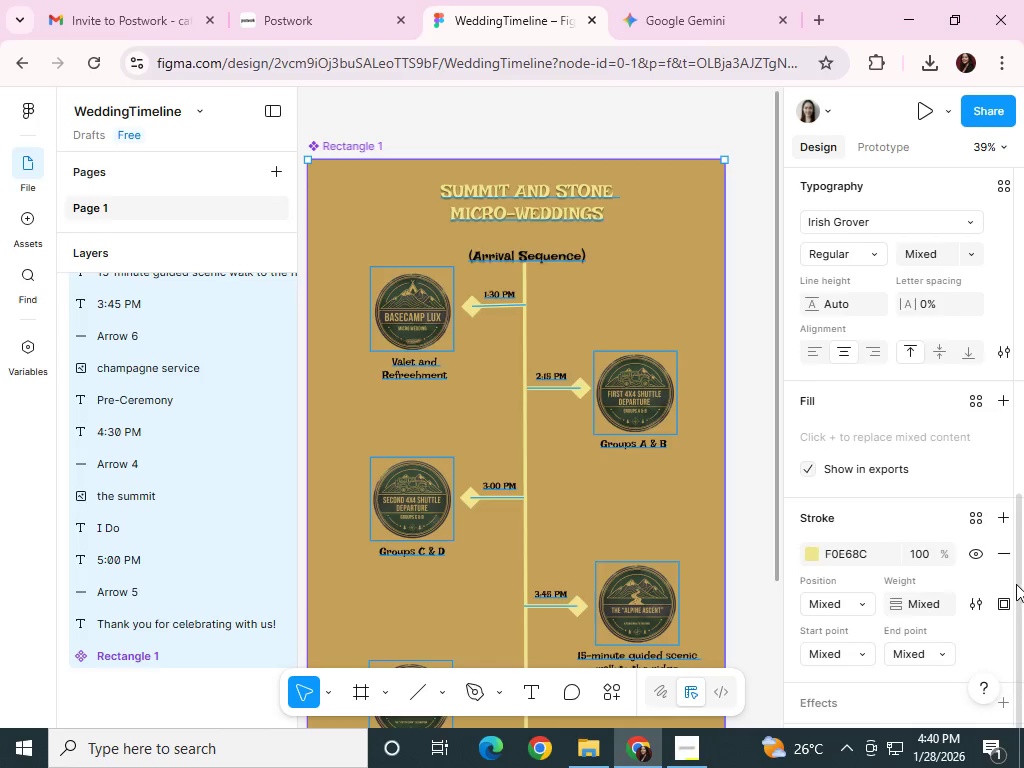 
scroll: coordinate [921, 616], scroll_direction: down, amount: 4.0
 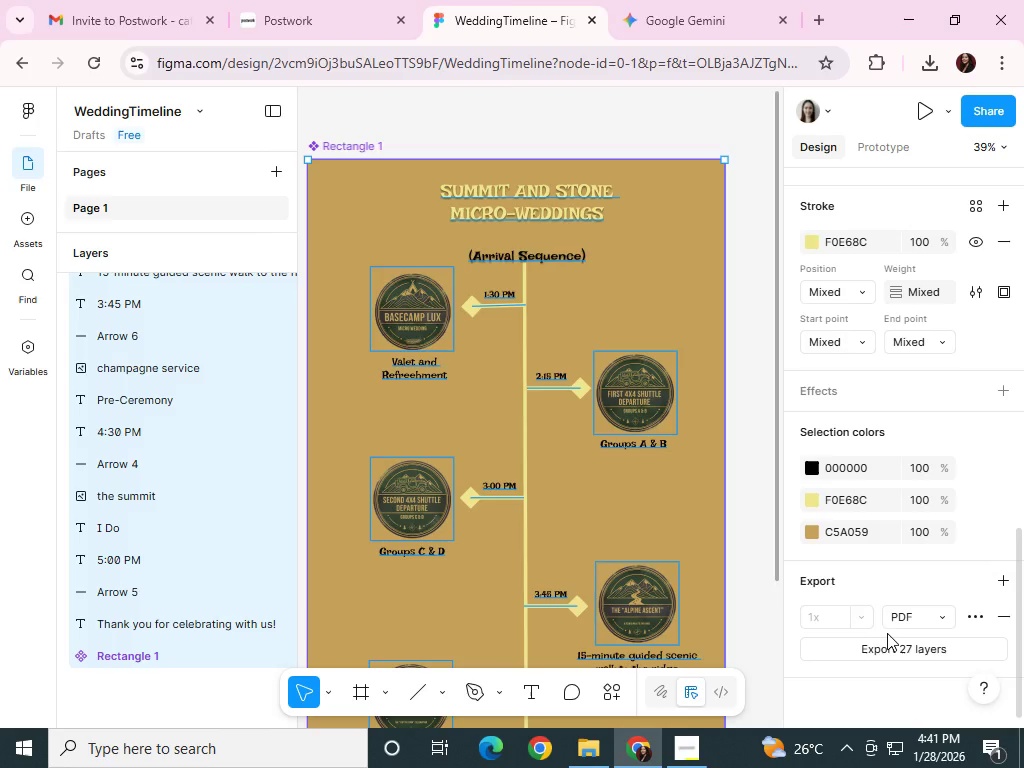 
wait(68.1)
 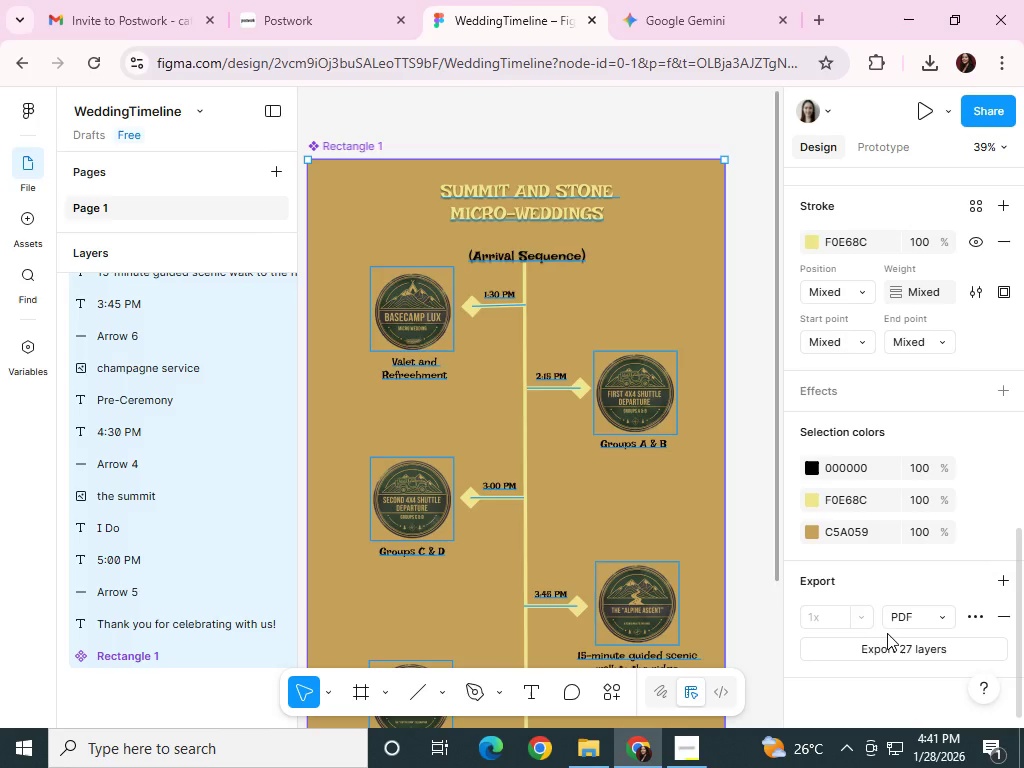 
left_click([635, 248])
 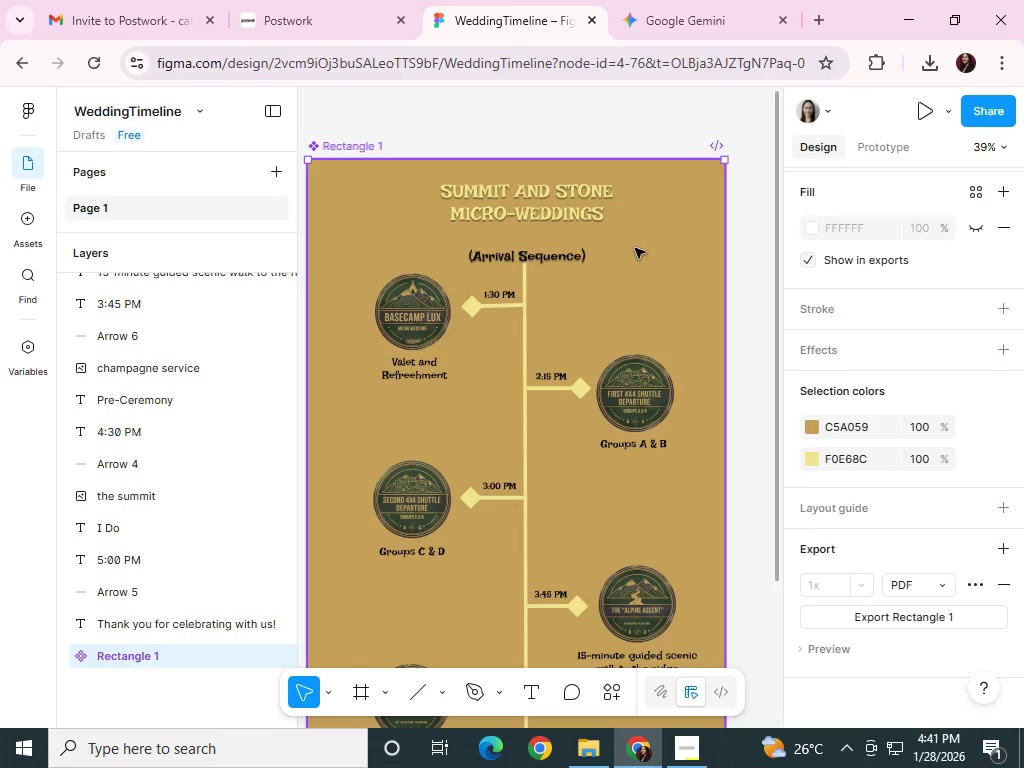 
scroll: coordinate [625, 308], scroll_direction: down, amount: 1.0
 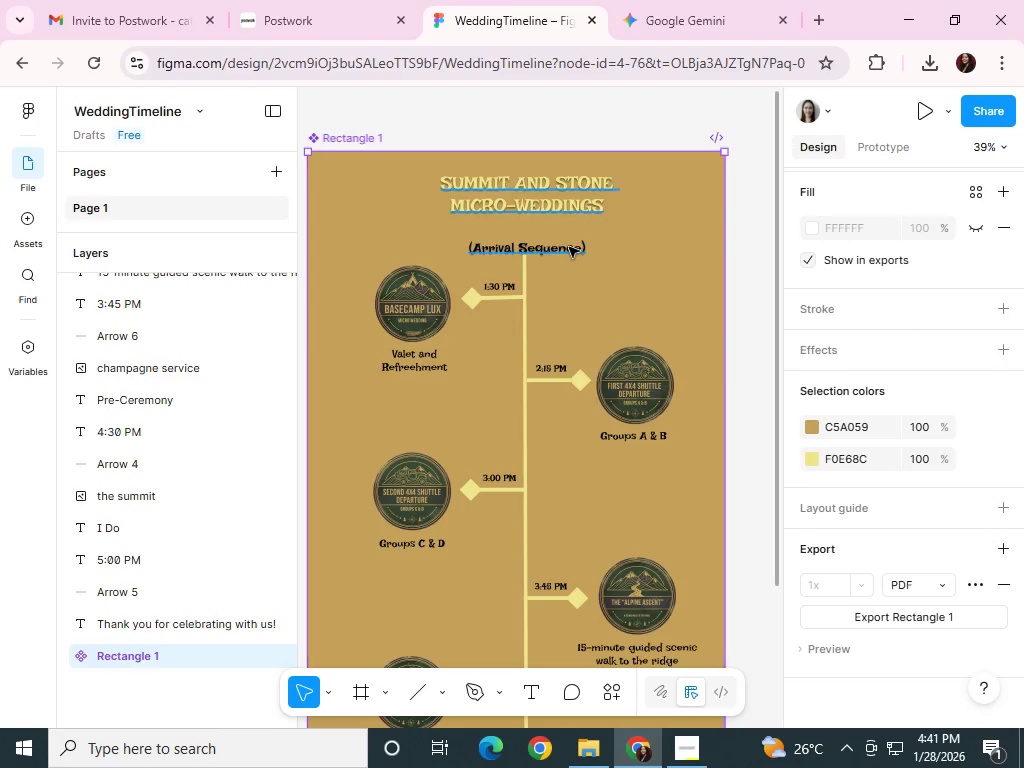 
double_click([553, 209])
 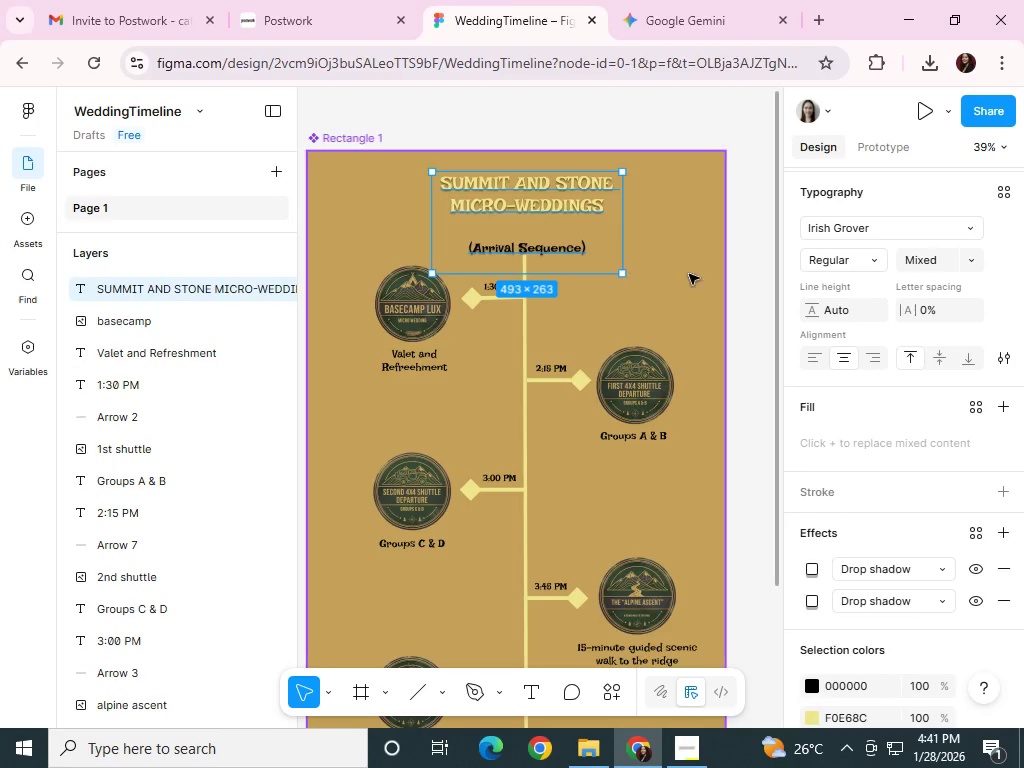 
left_click([705, 276])
 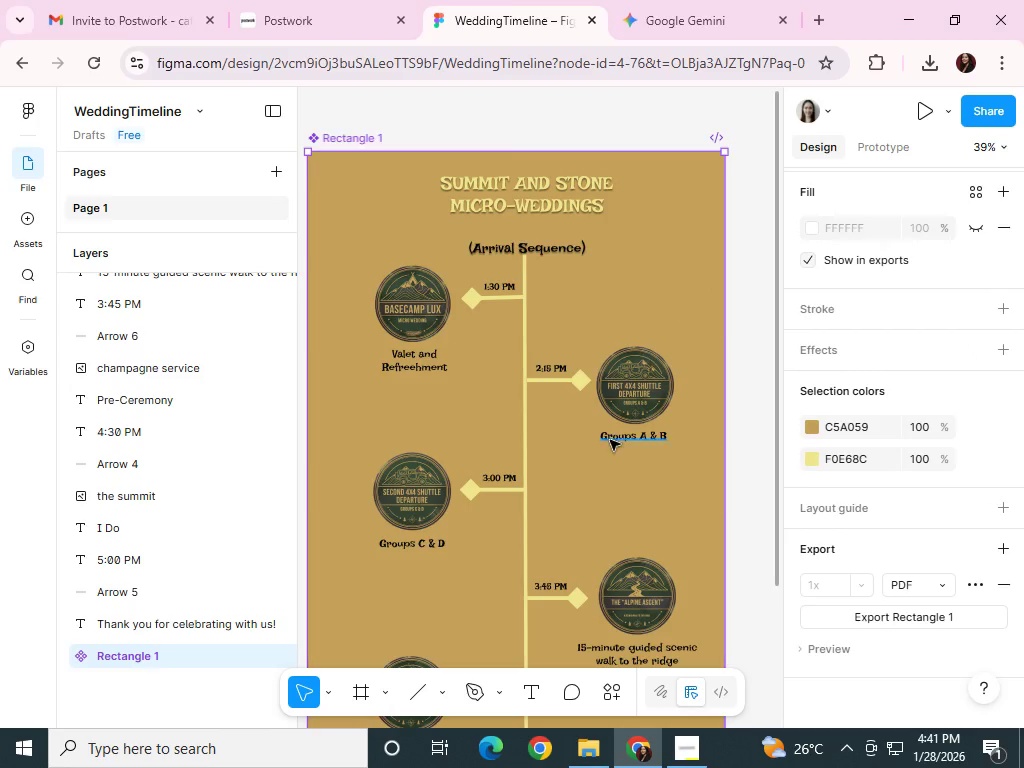 
scroll: coordinate [612, 446], scroll_direction: down, amount: 8.0
 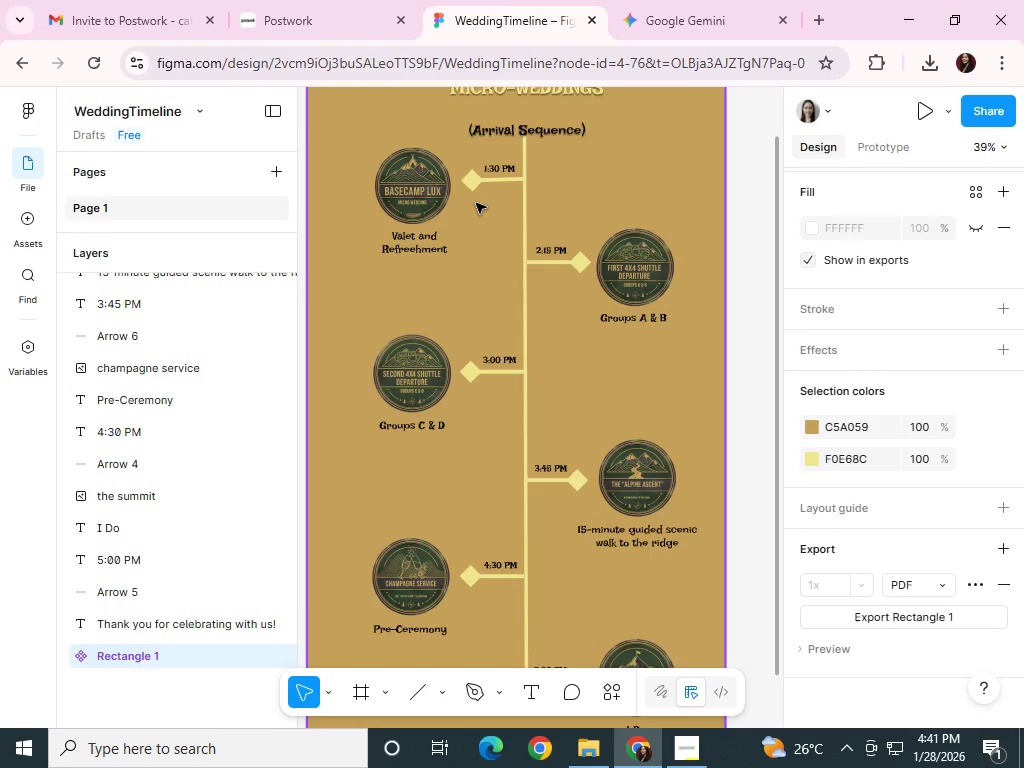 
left_click([446, 194])
 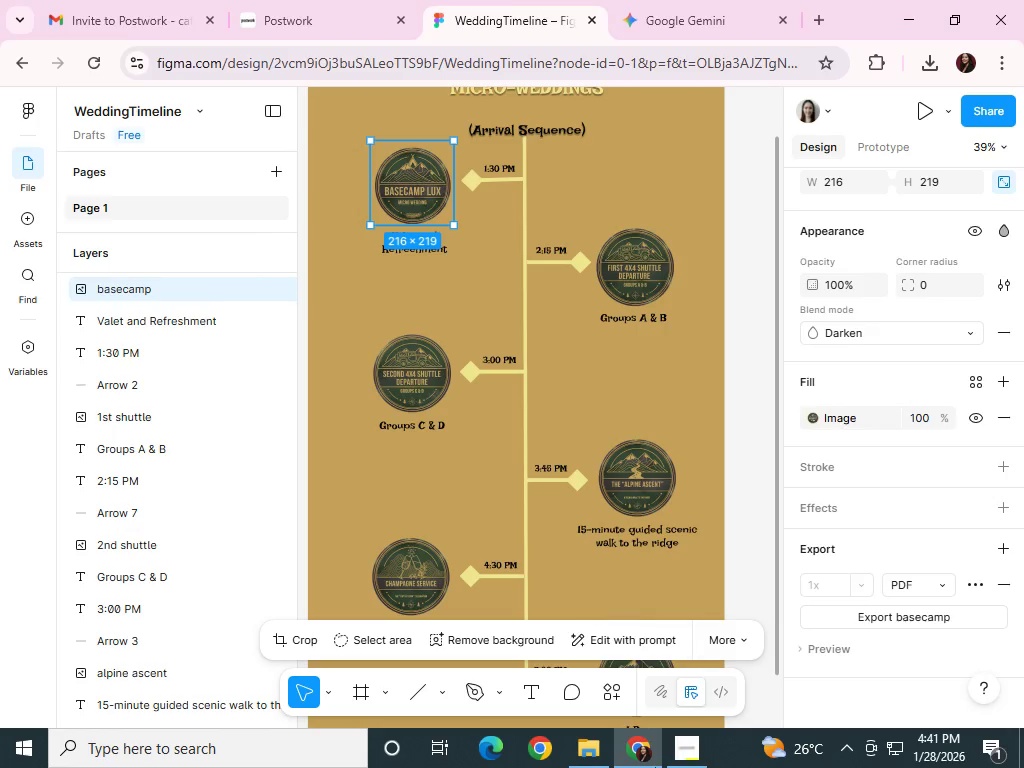 
left_click([601, 743])
 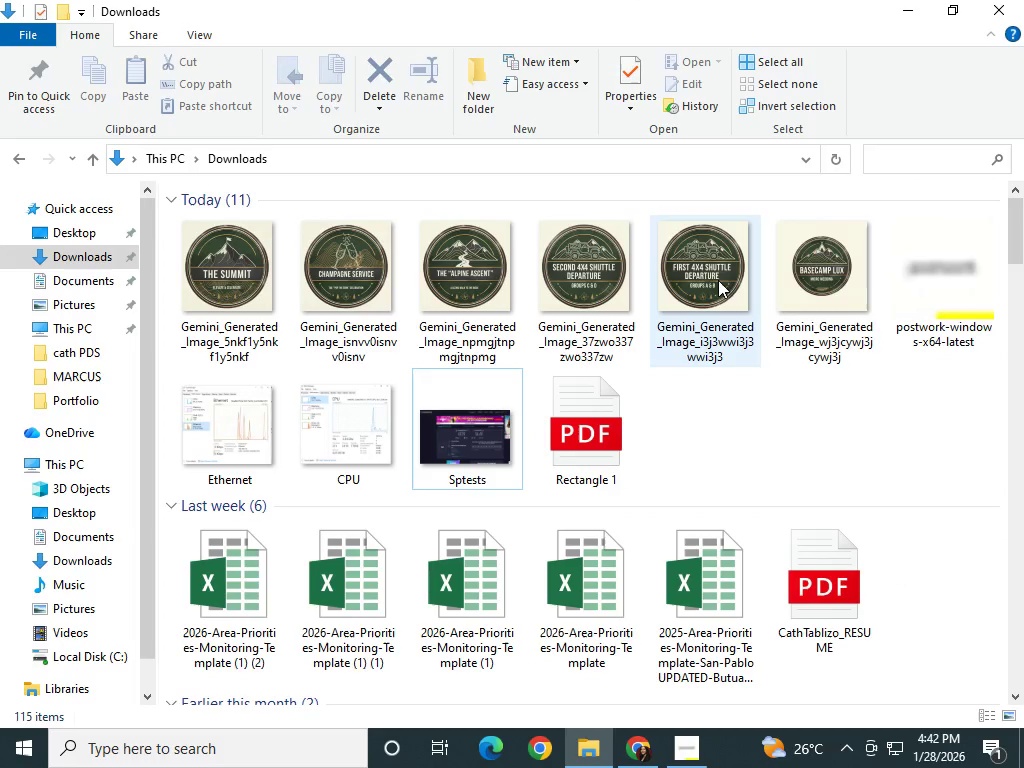 
left_click([898, 18])
 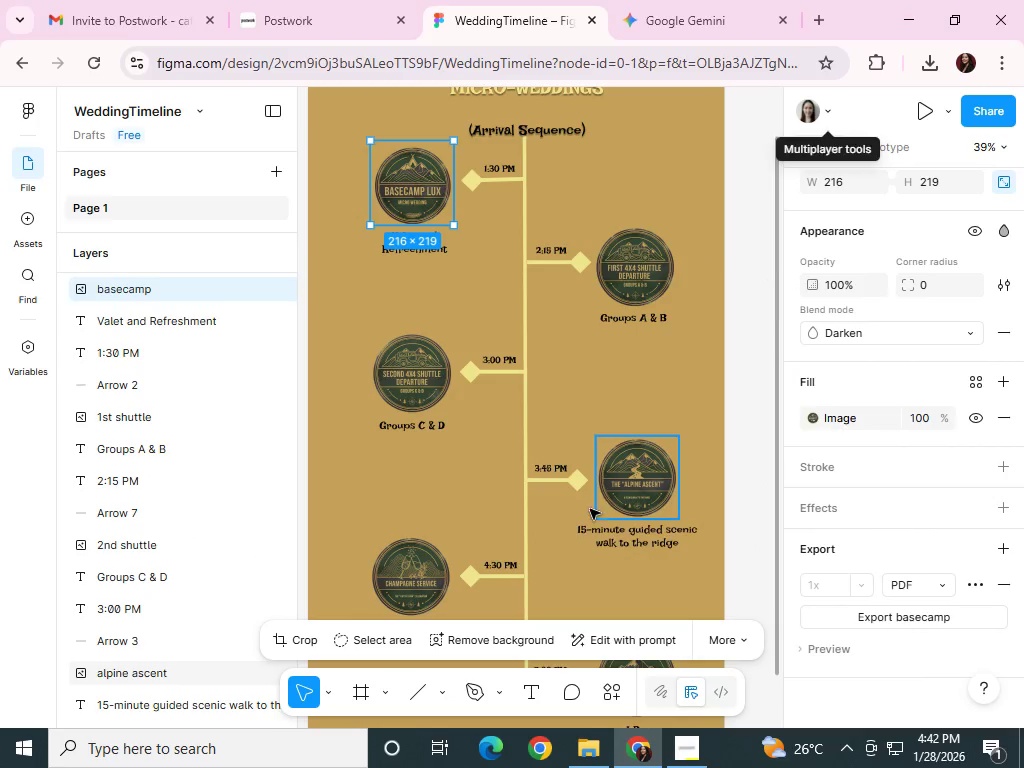 
scroll: coordinate [589, 572], scroll_direction: down, amount: 8.0
 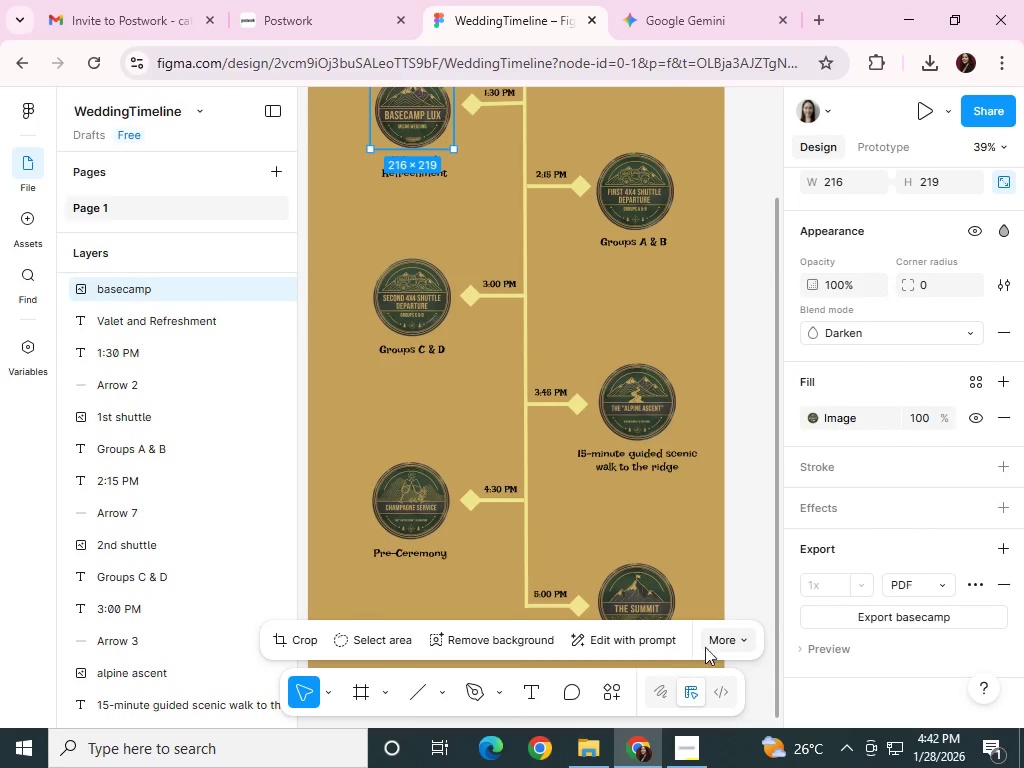 
left_click([740, 638])
 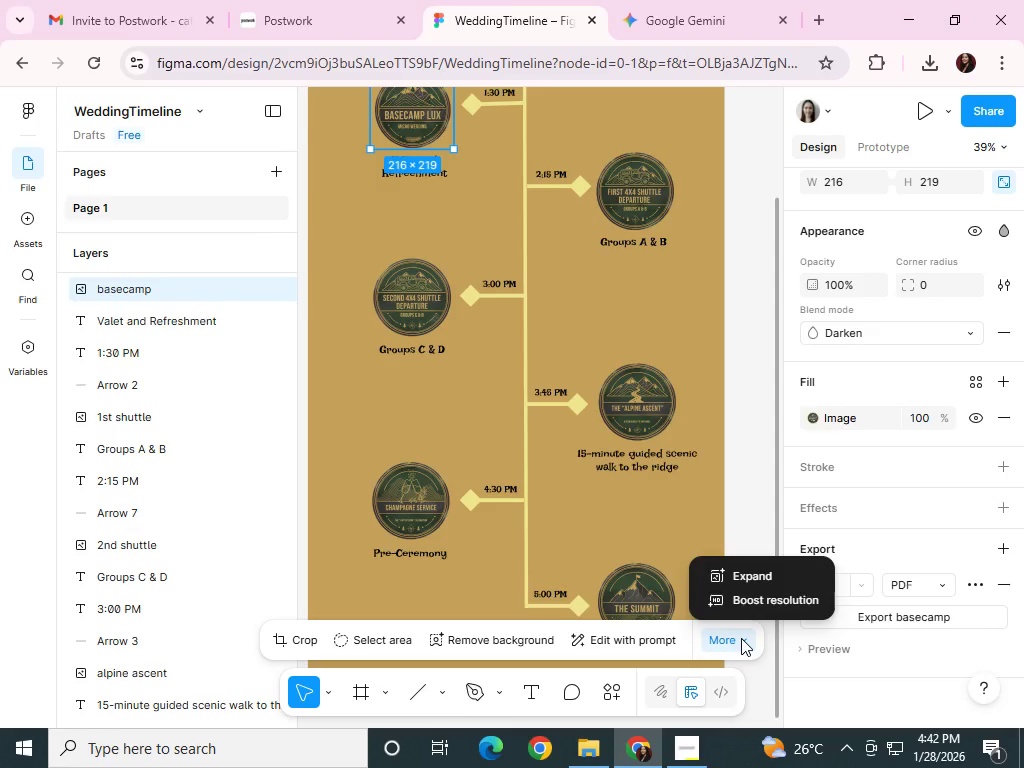 
left_click([741, 638])
 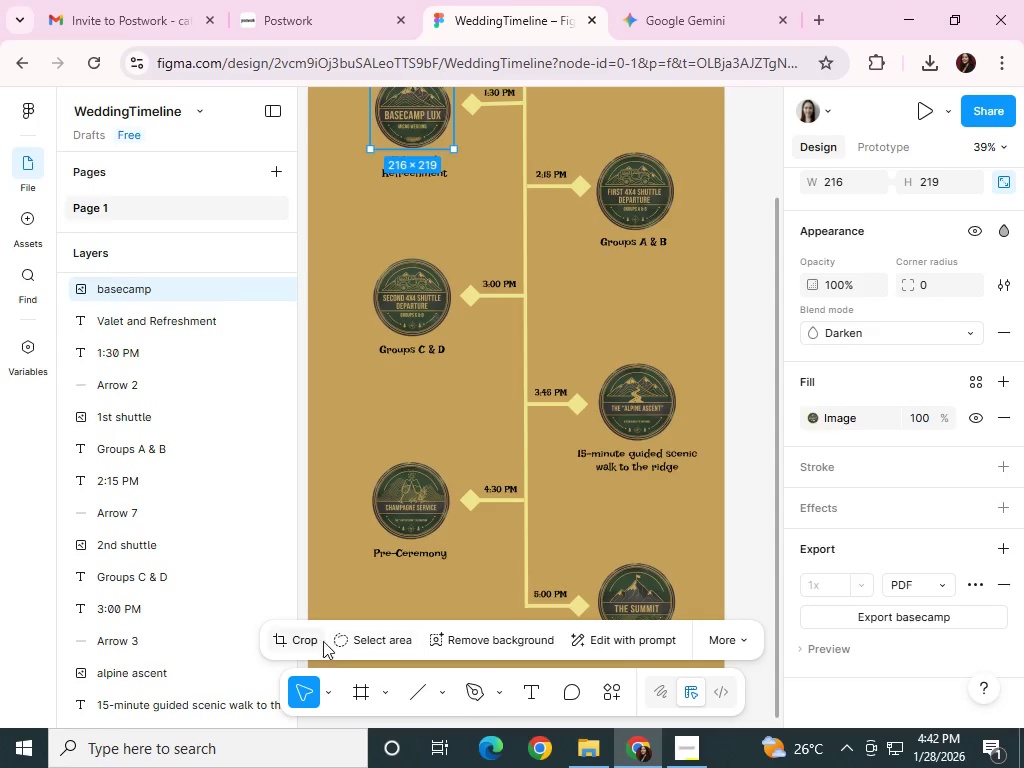 
left_click([308, 637])
 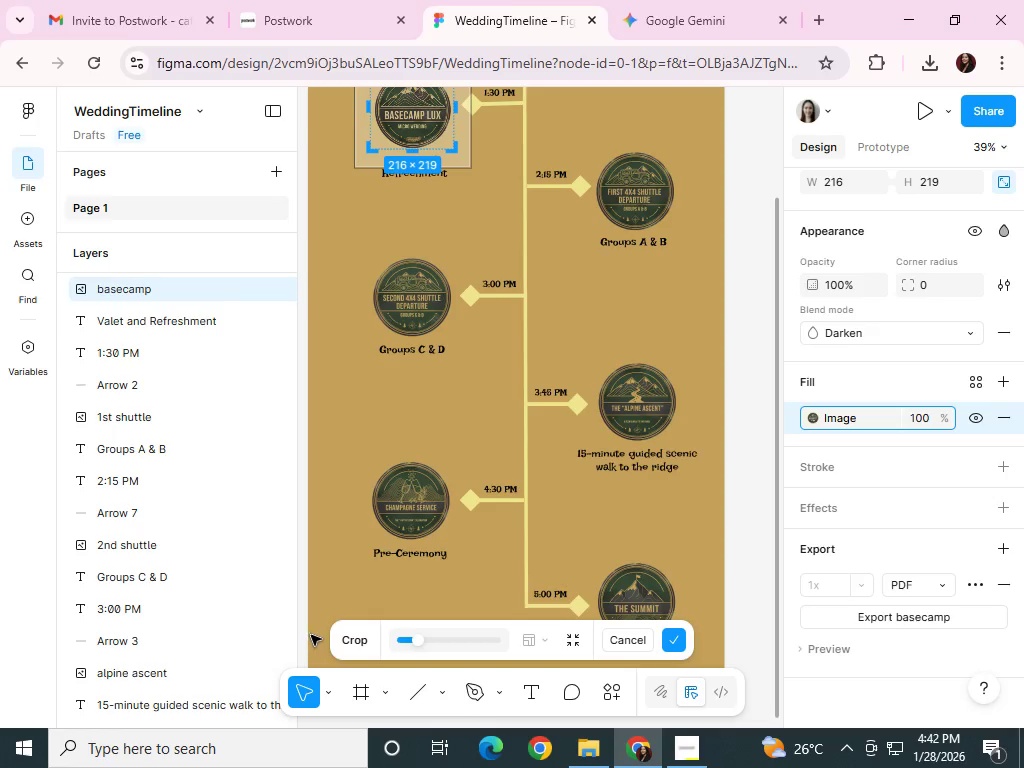 
scroll: coordinate [477, 607], scroll_direction: up, amount: 1.0
 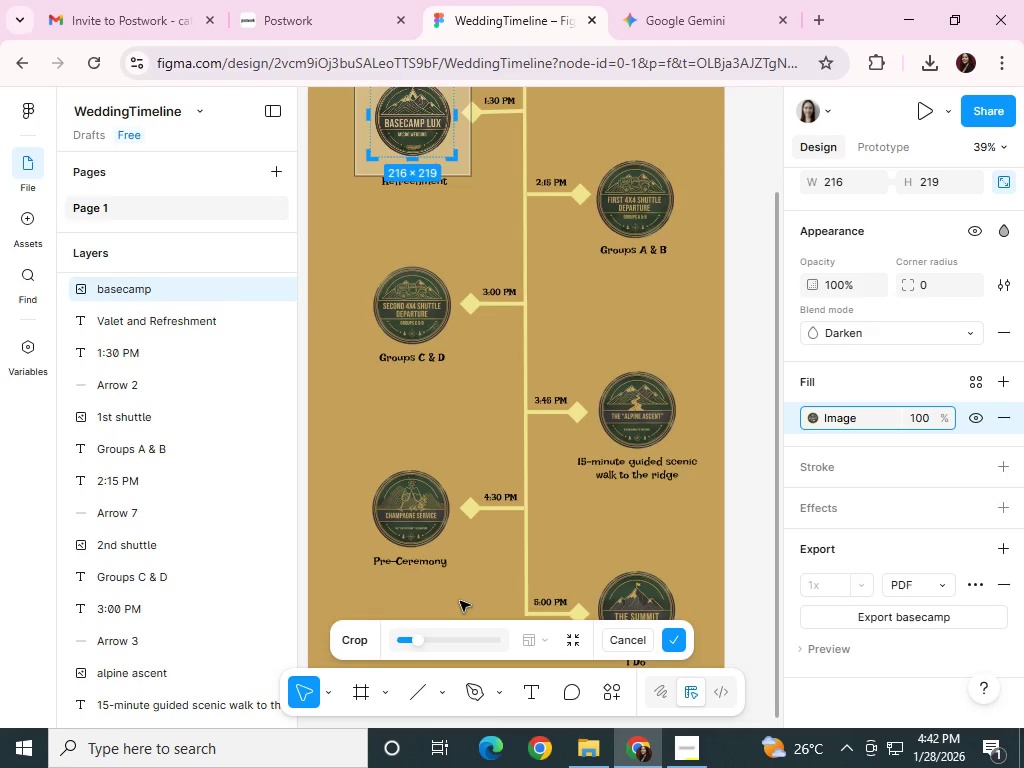 
key(Control+Z)
 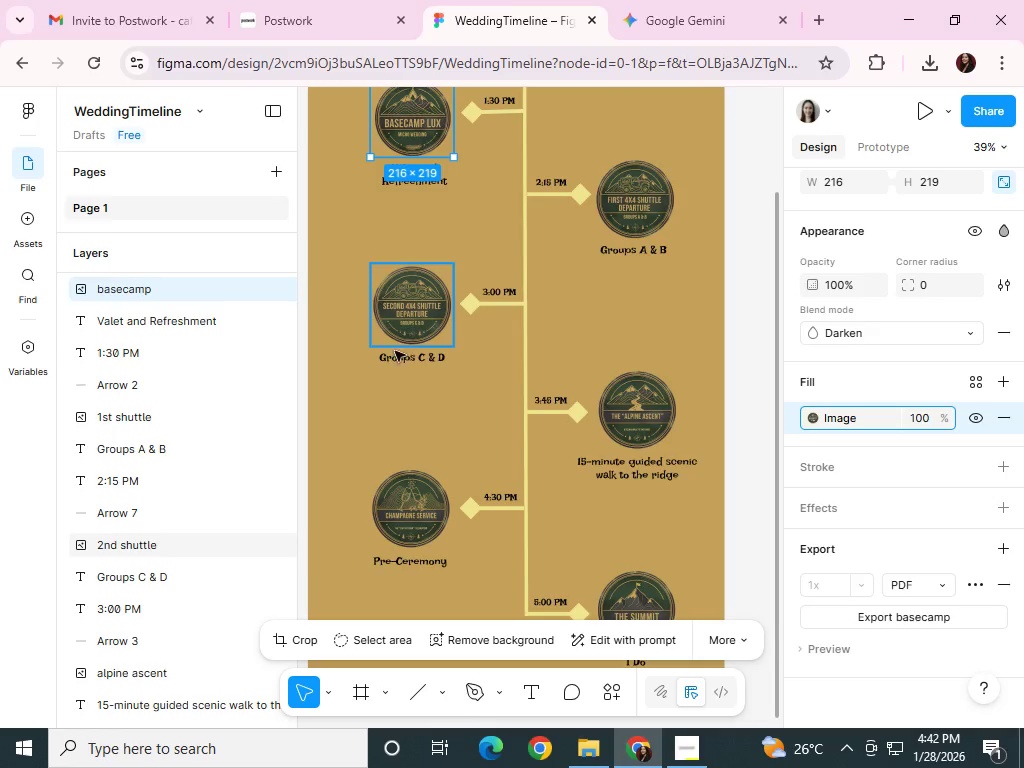 
scroll: coordinate [384, 423], scroll_direction: up, amount: 6.0
 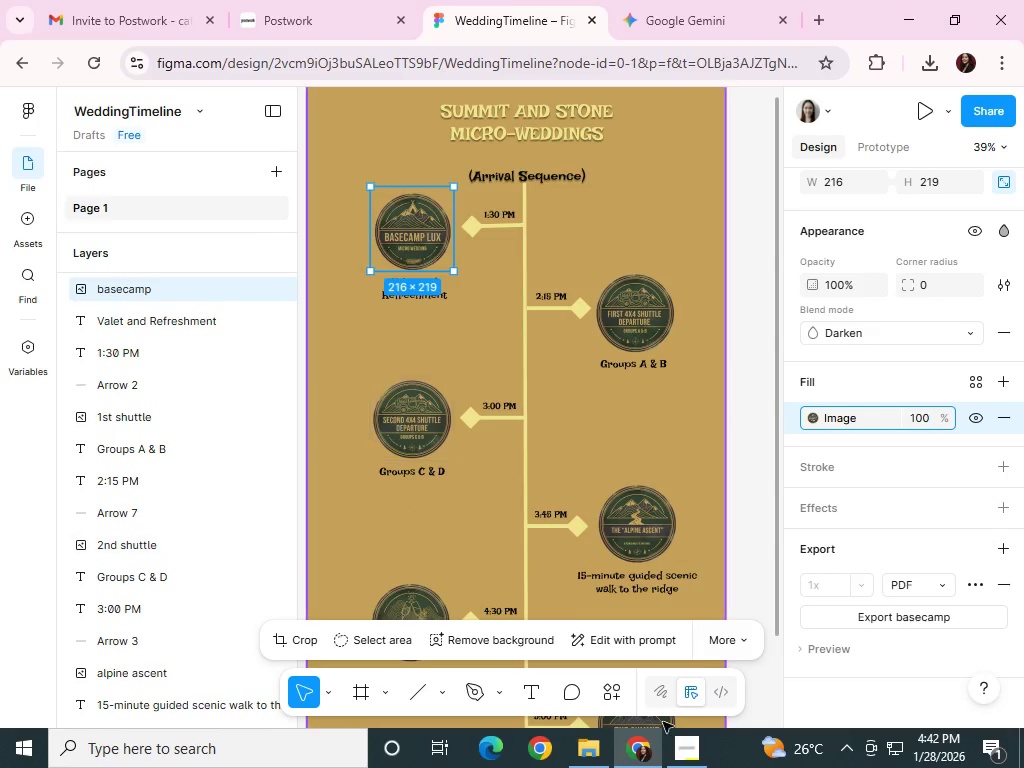 
left_click([698, 746])
 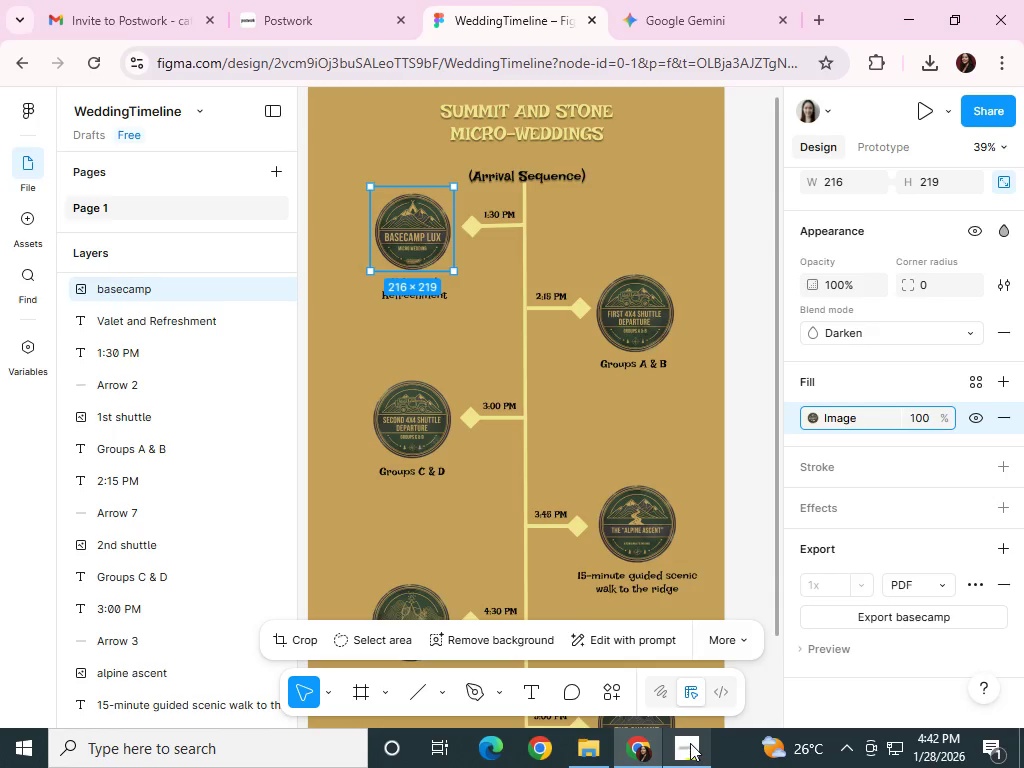 
wait(14.2)
 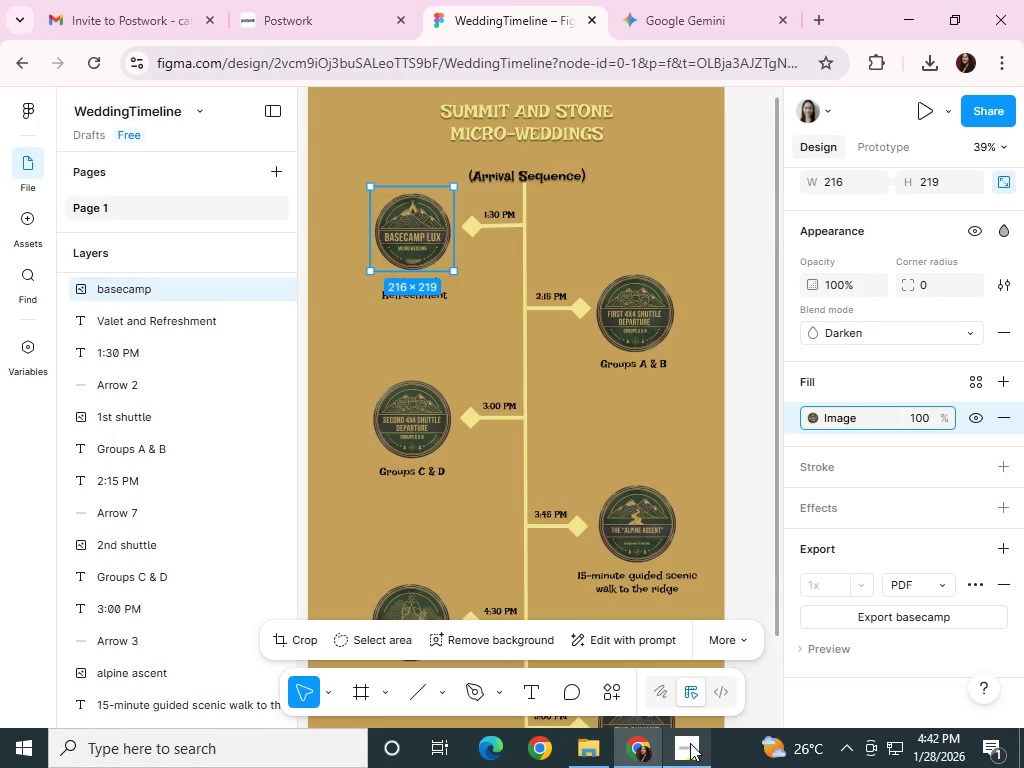 
left_click([726, 2])
 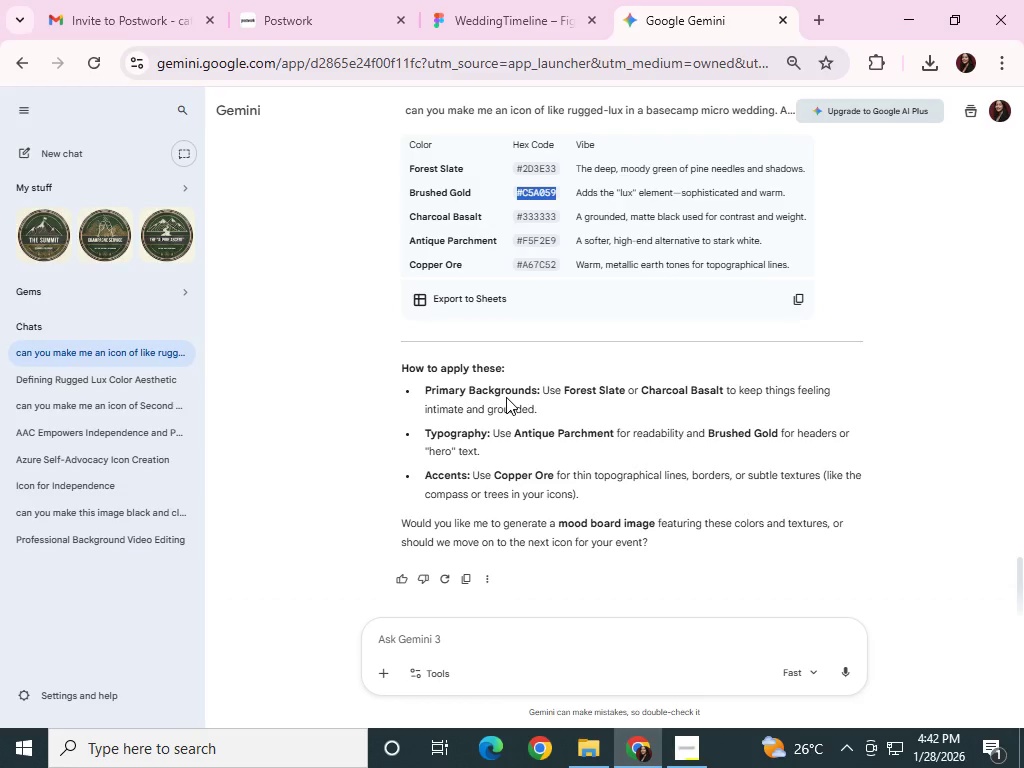 
scroll: coordinate [506, 397], scroll_direction: down, amount: 3.0
 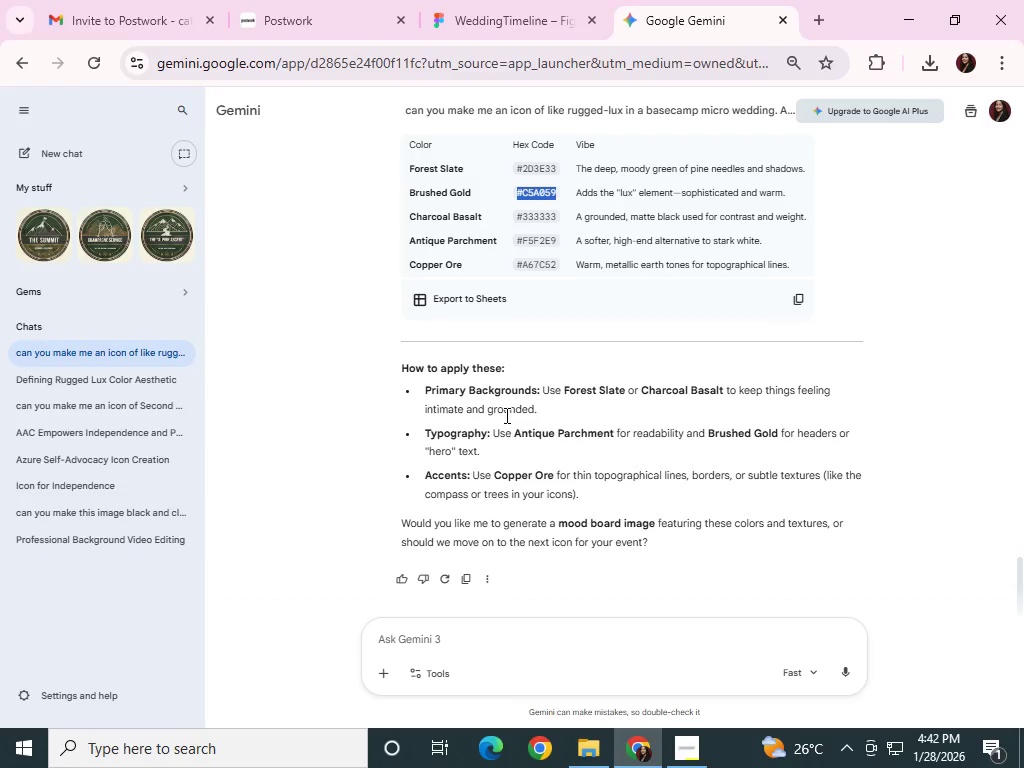 
scroll: coordinate [511, 411], scroll_direction: up, amount: 7.0
 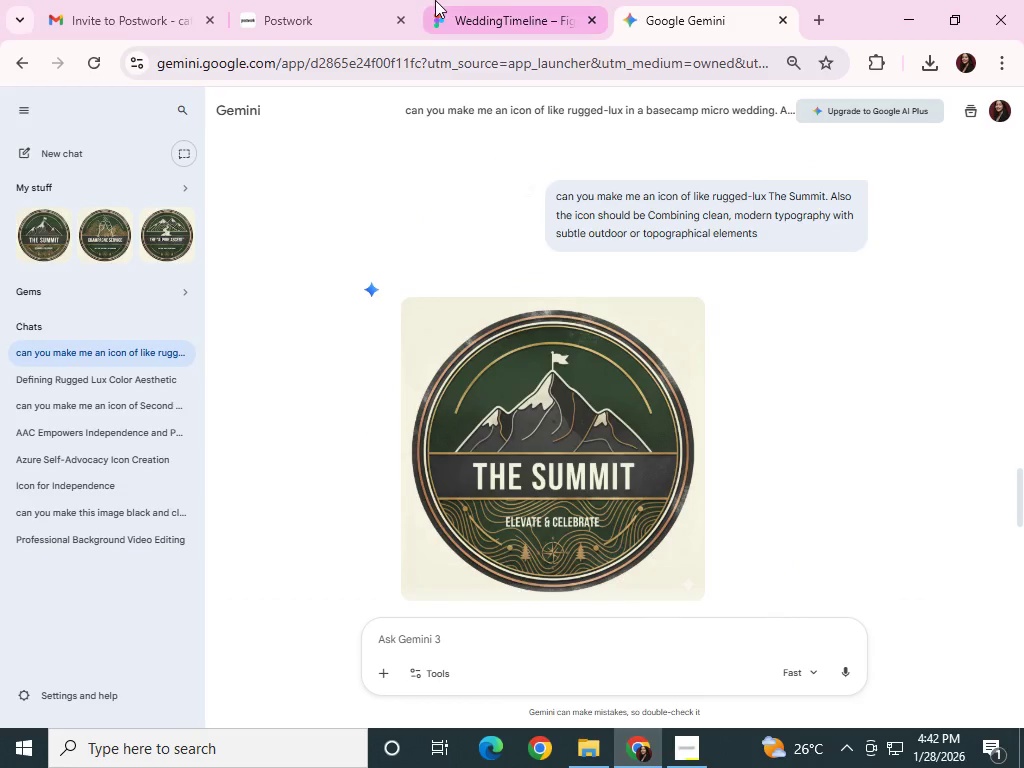 
left_click([512, 0])
 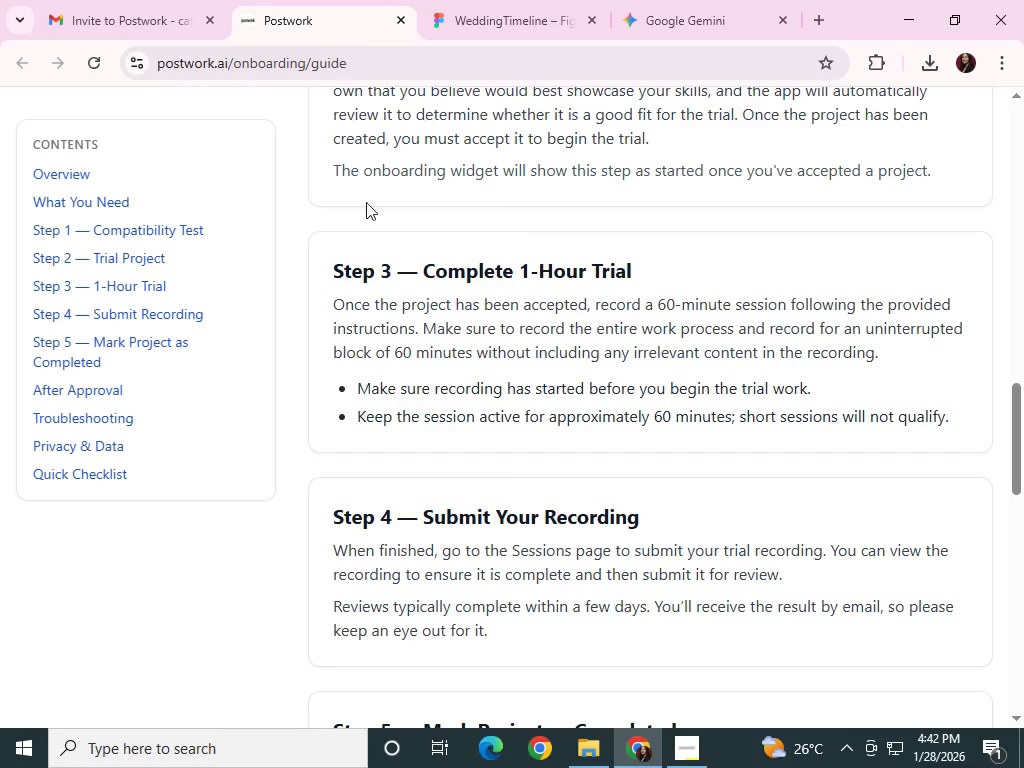 
left_click([133, 0])
 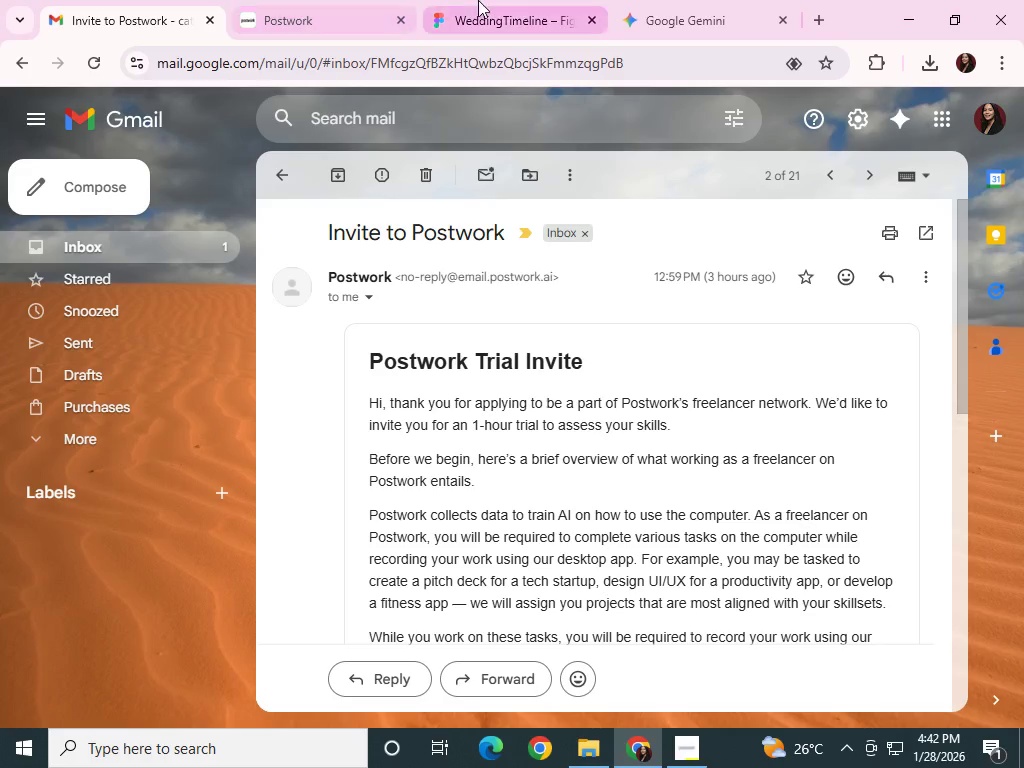 
left_click([296, 0])
 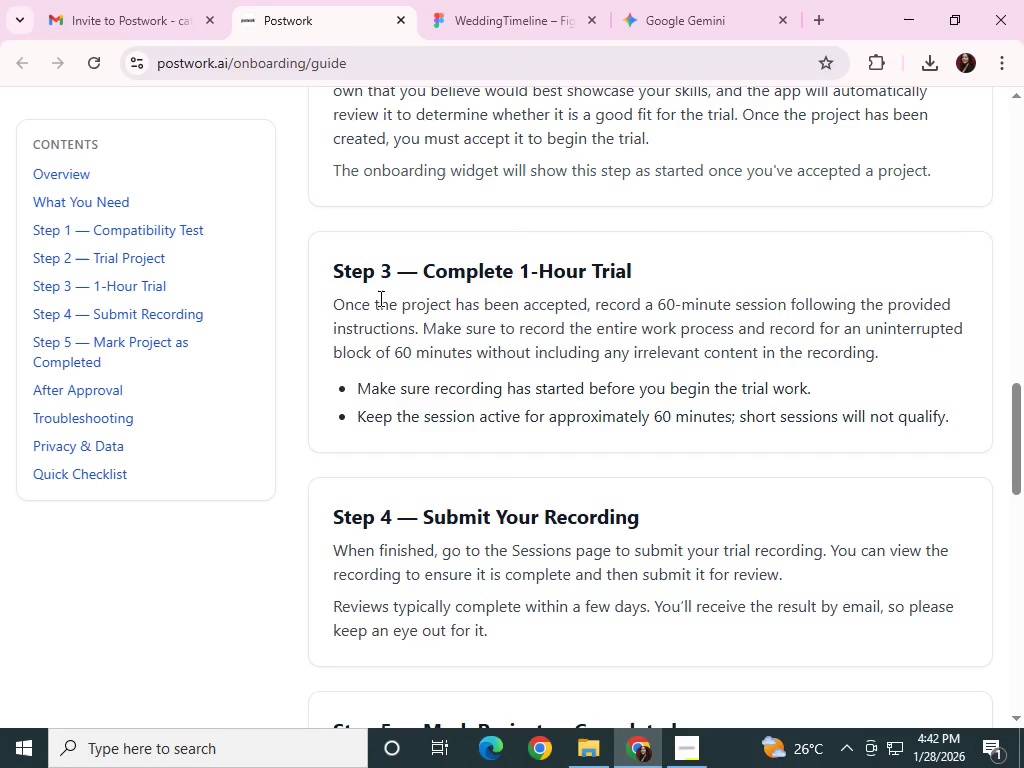 
left_click_drag(start_coordinate=[379, 298], to_coordinate=[625, 319])
 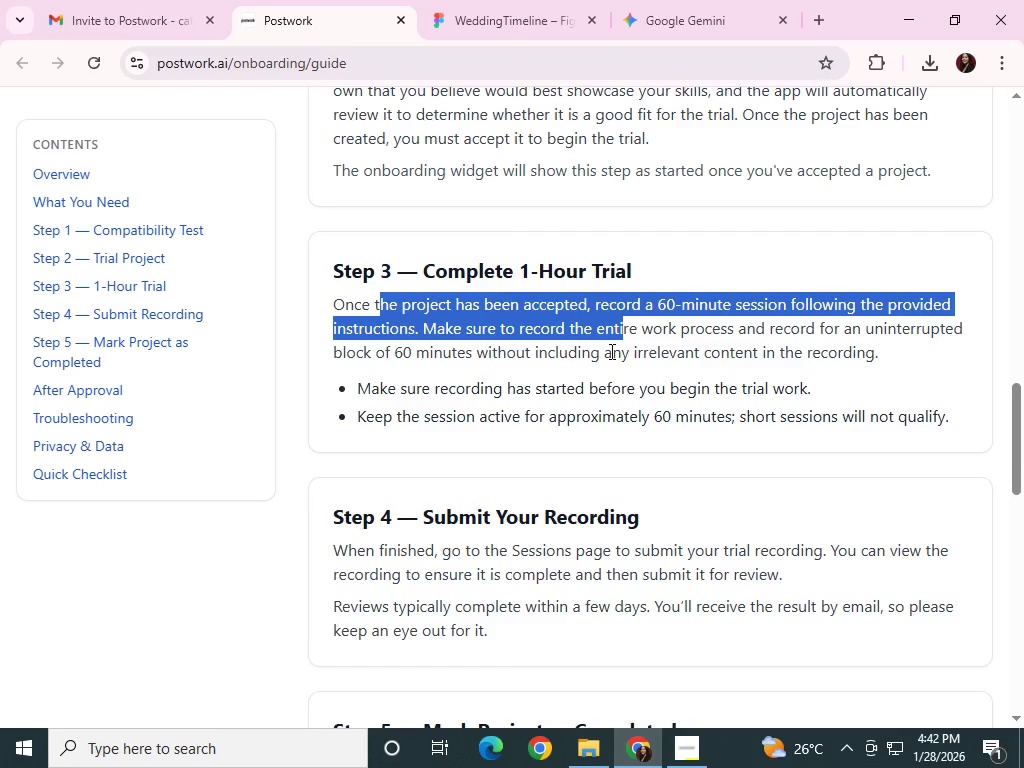 
scroll: coordinate [609, 362], scroll_direction: down, amount: 2.0
 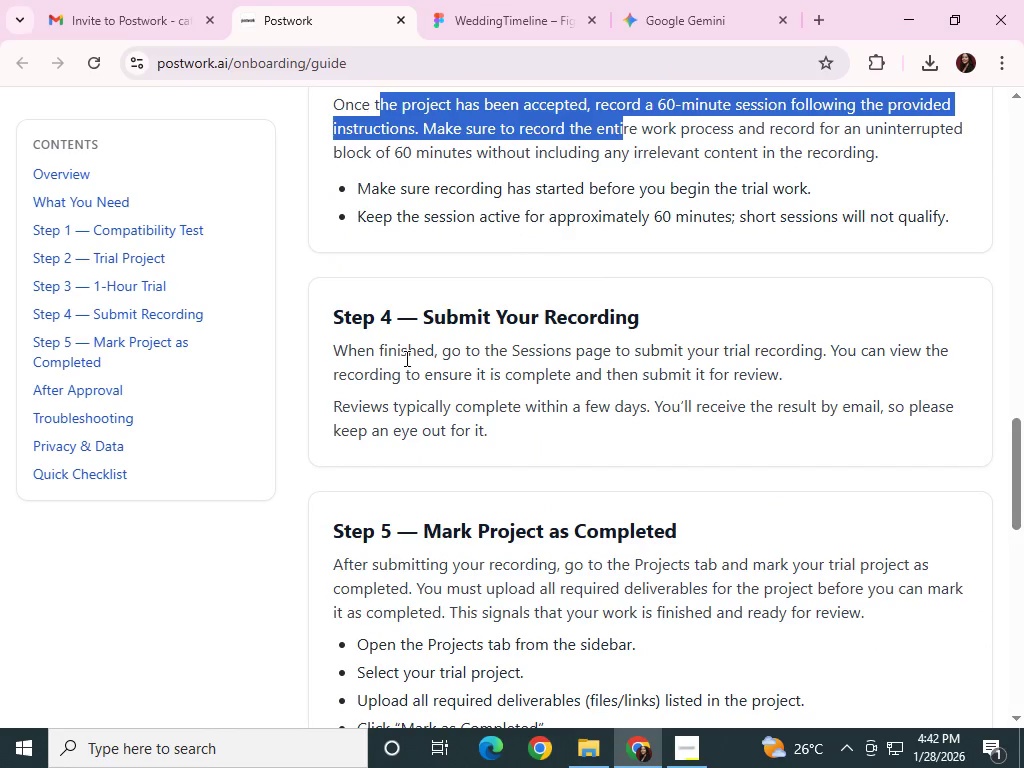 
left_click_drag(start_coordinate=[405, 358], to_coordinate=[508, 367])
 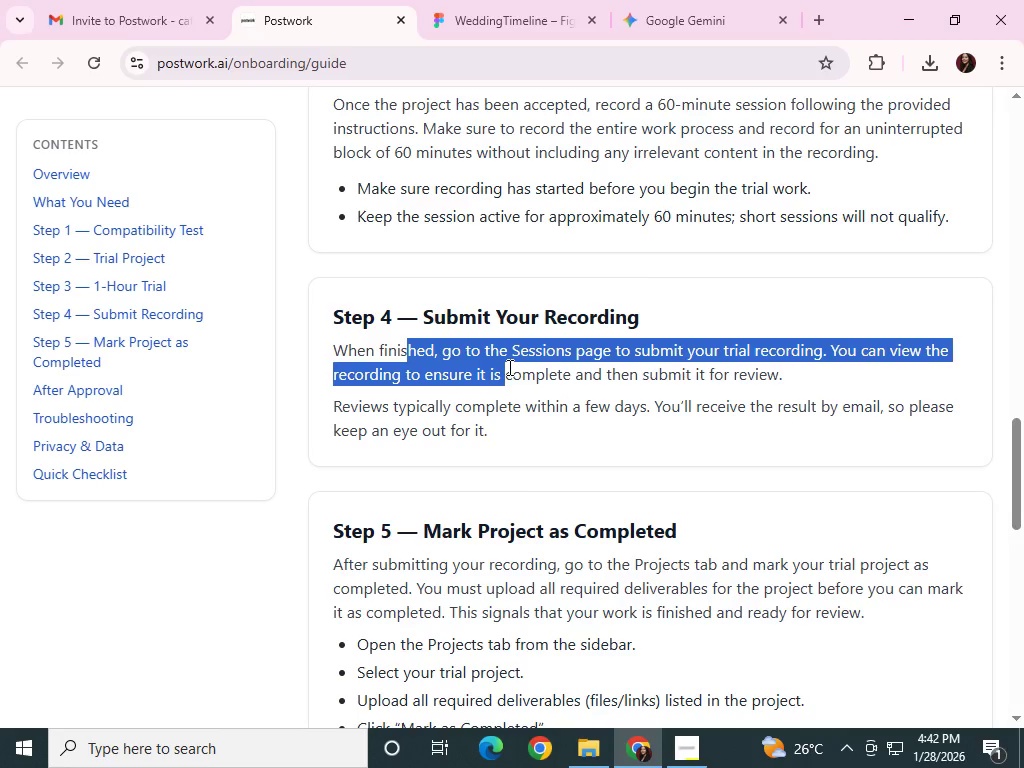 
scroll: coordinate [517, 380], scroll_direction: down, amount: 2.0
 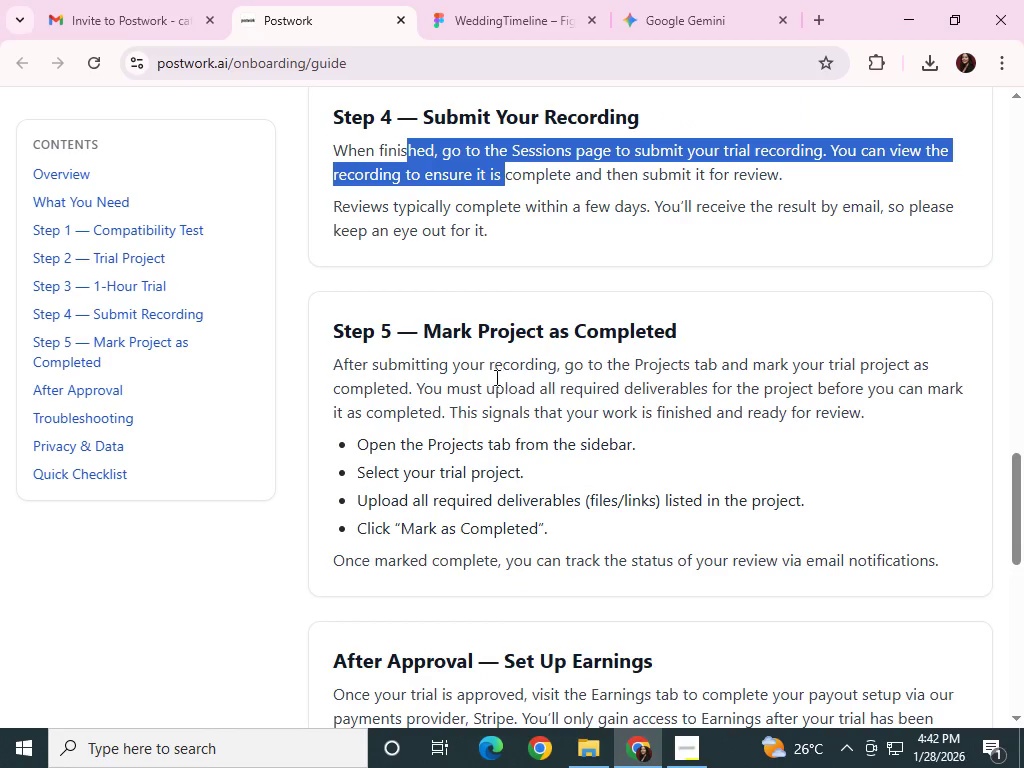 
left_click_drag(start_coordinate=[492, 374], to_coordinate=[625, 366])
 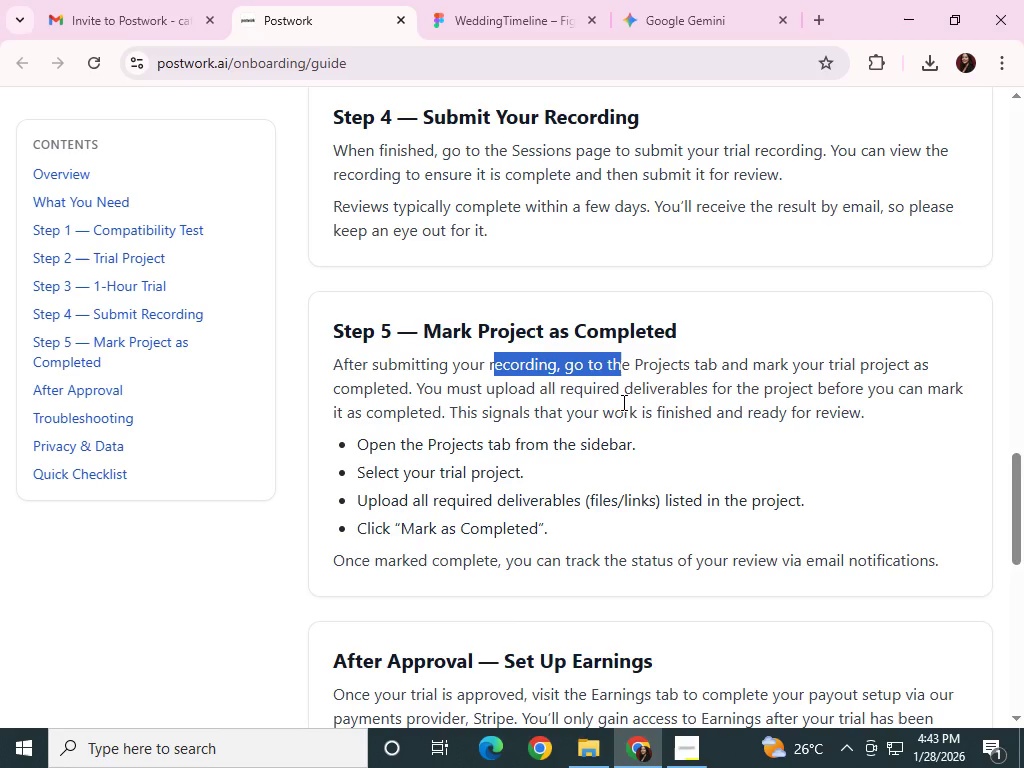 
wait(13.48)
 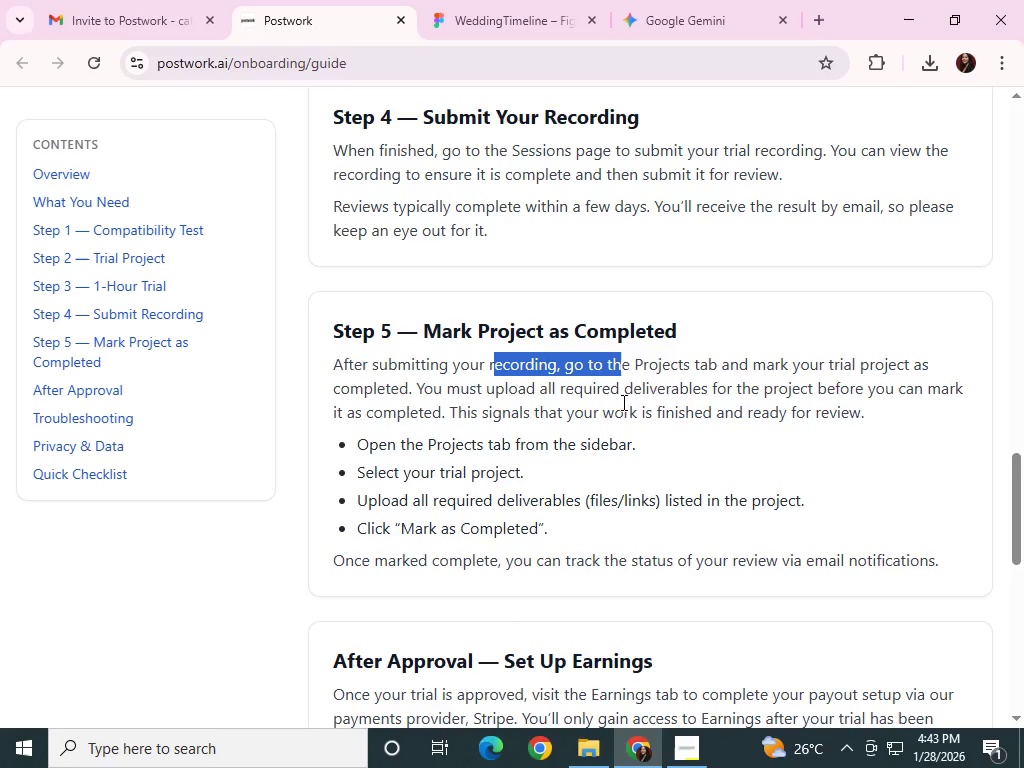 
scroll: coordinate [622, 402], scroll_direction: down, amount: 3.0
 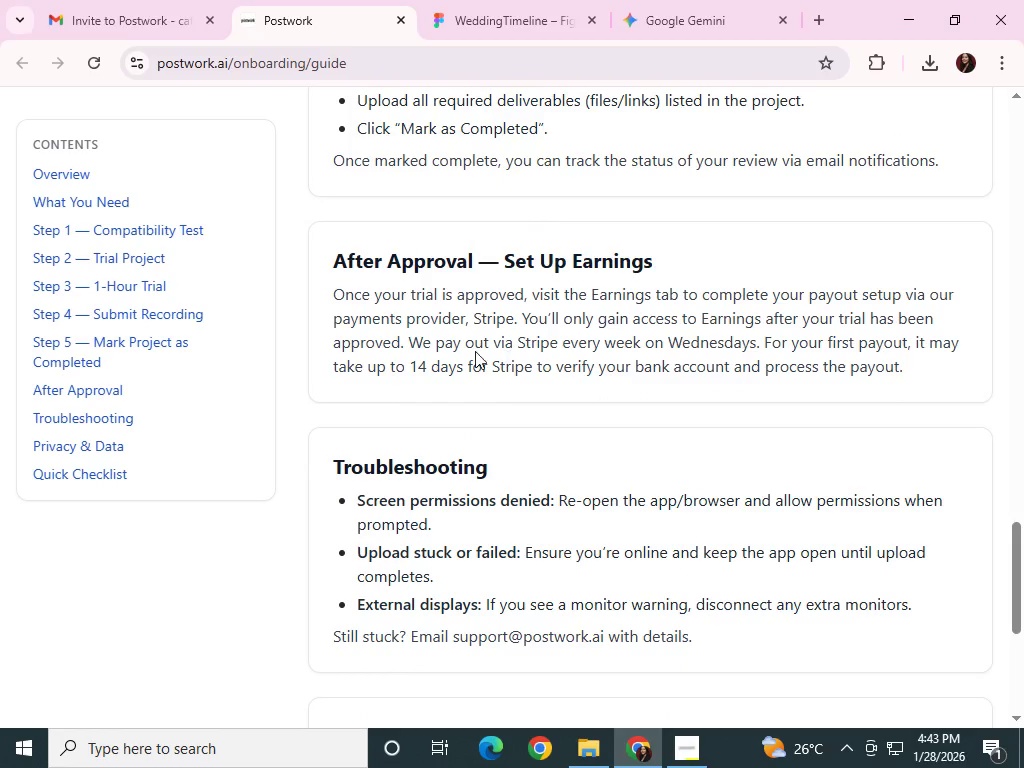 
left_click_drag(start_coordinate=[332, 291], to_coordinate=[911, 307])
 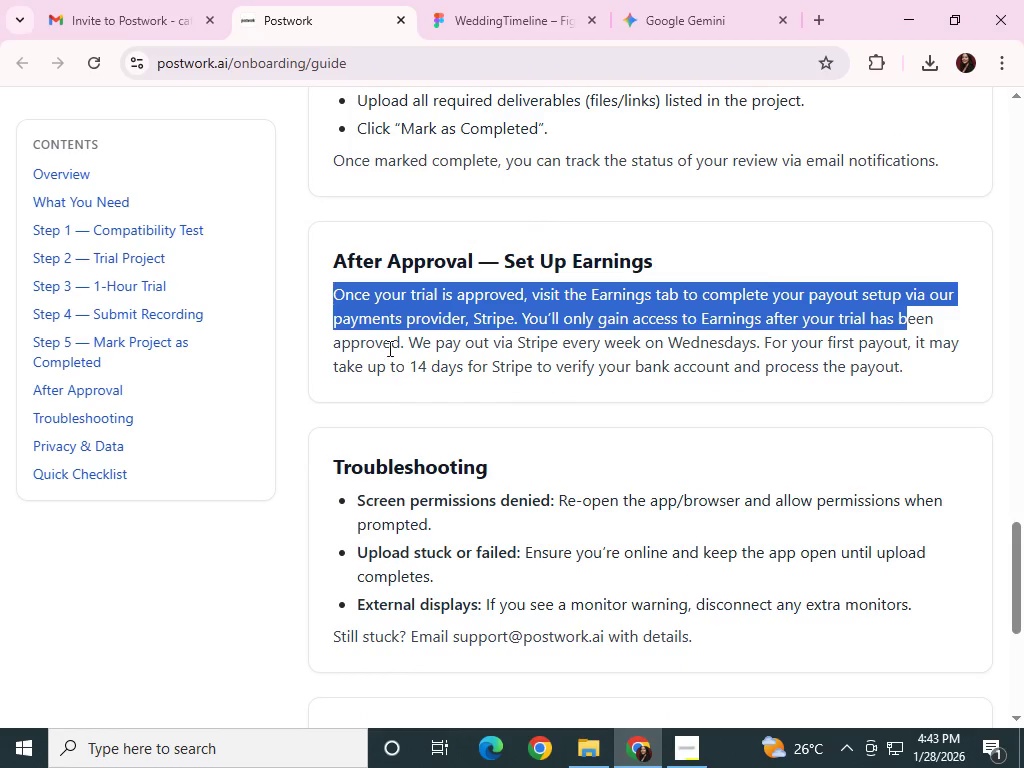 
left_click_drag(start_coordinate=[373, 337], to_coordinate=[522, 338])
 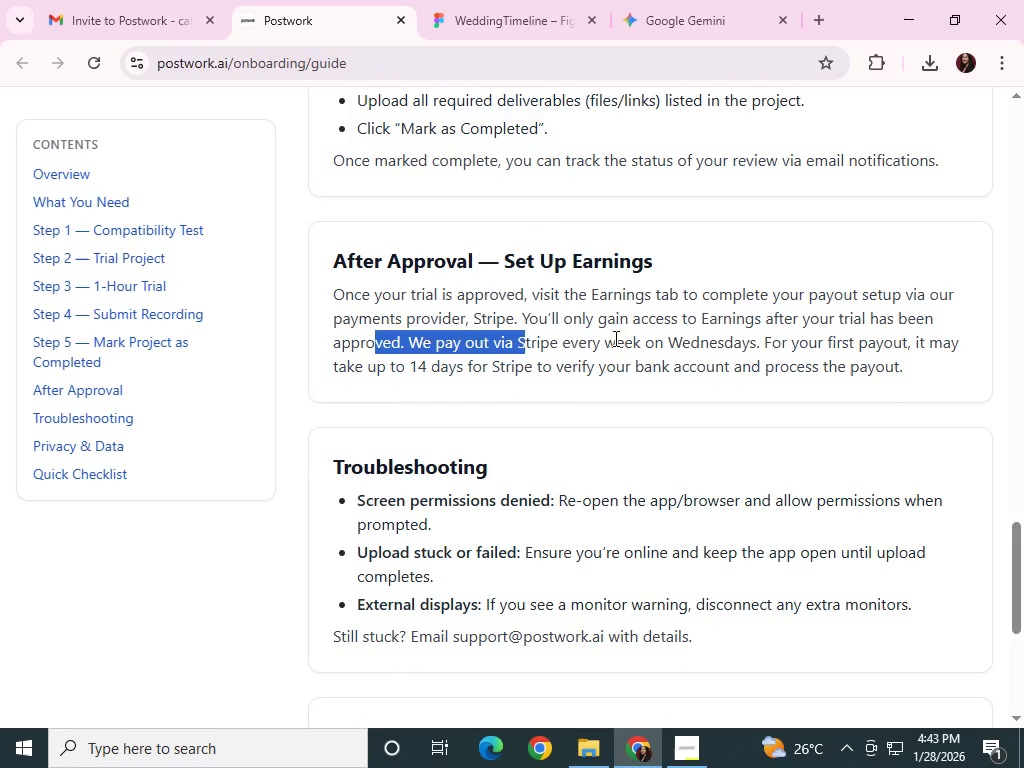 
left_click([615, 337])
 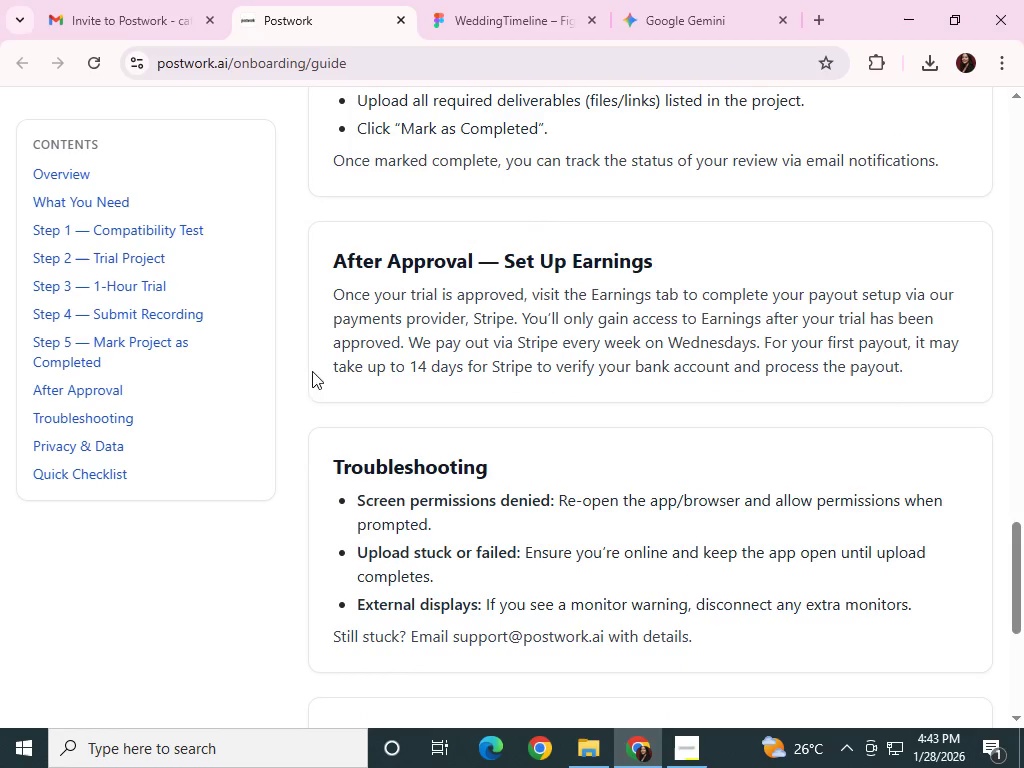 
left_click_drag(start_coordinate=[406, 336], to_coordinate=[709, 333])
 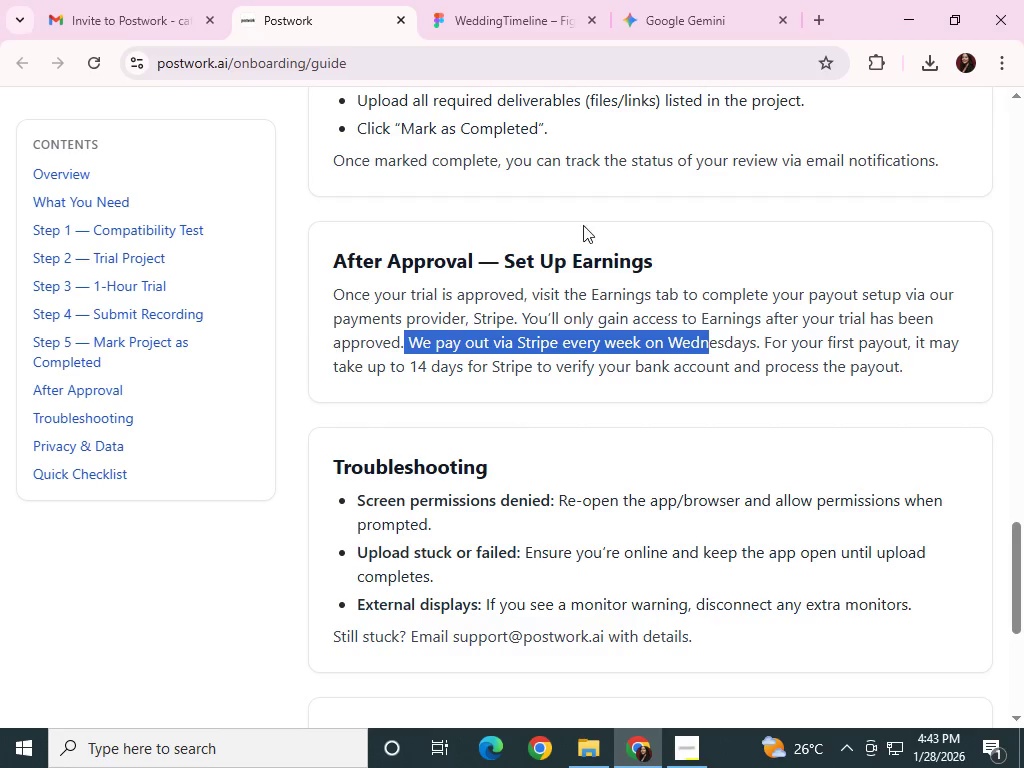 
scroll: coordinate [825, 323], scroll_direction: down, amount: 7.0
 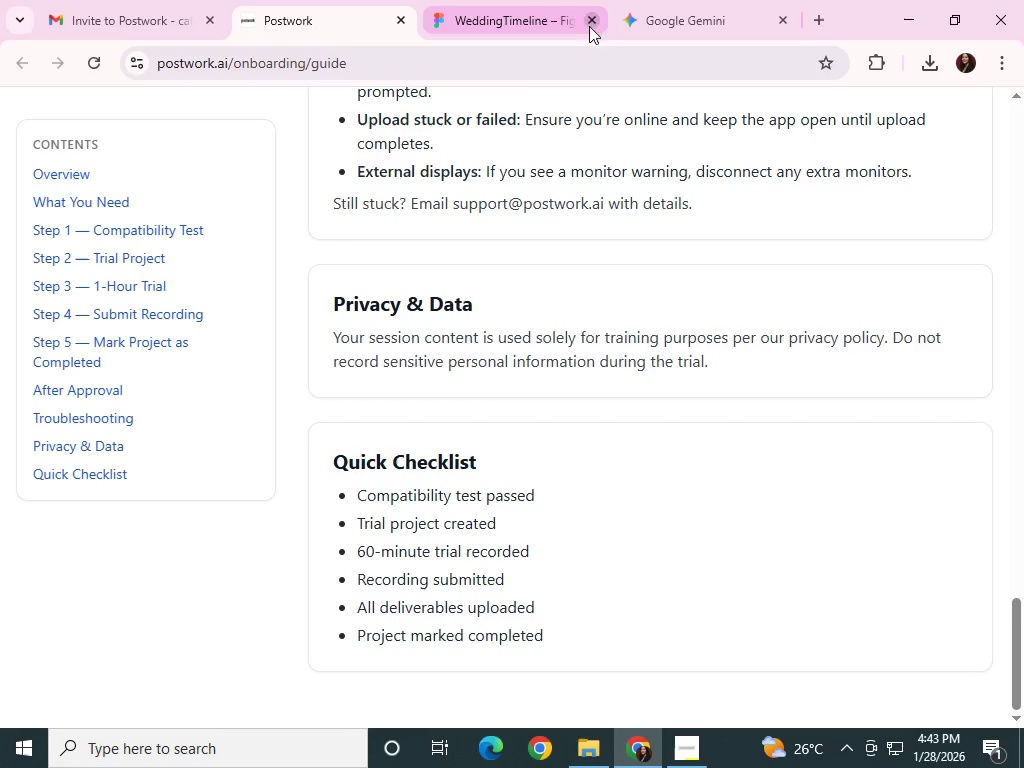 
left_click([558, 0])
 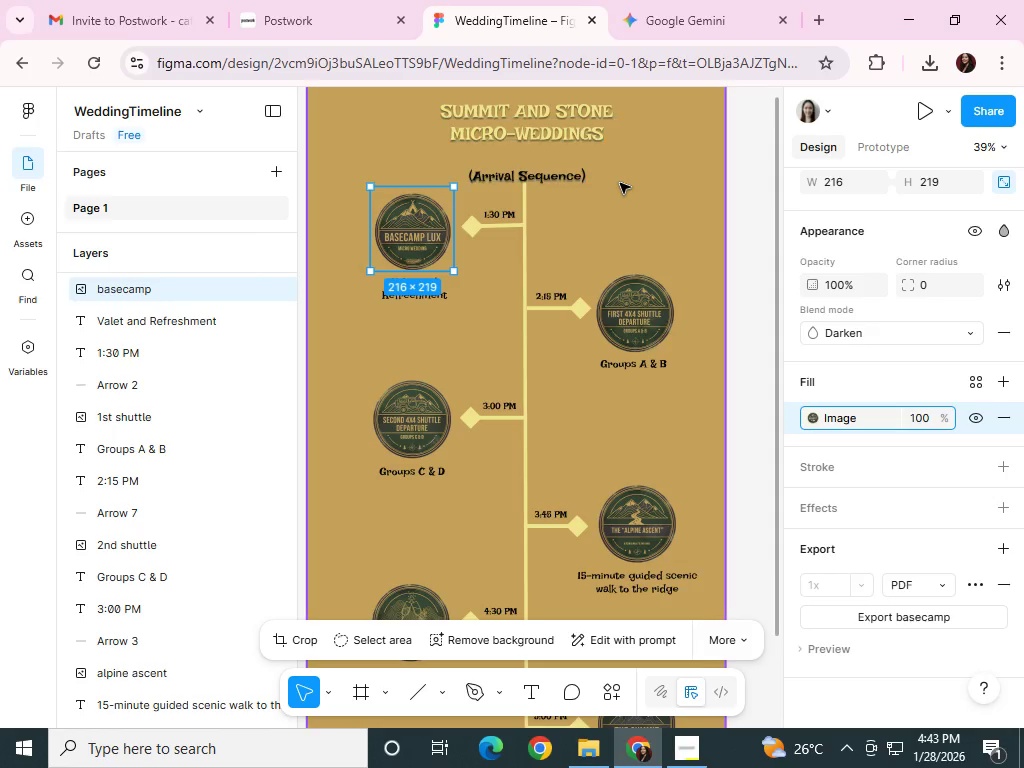 
left_click([620, 183])
 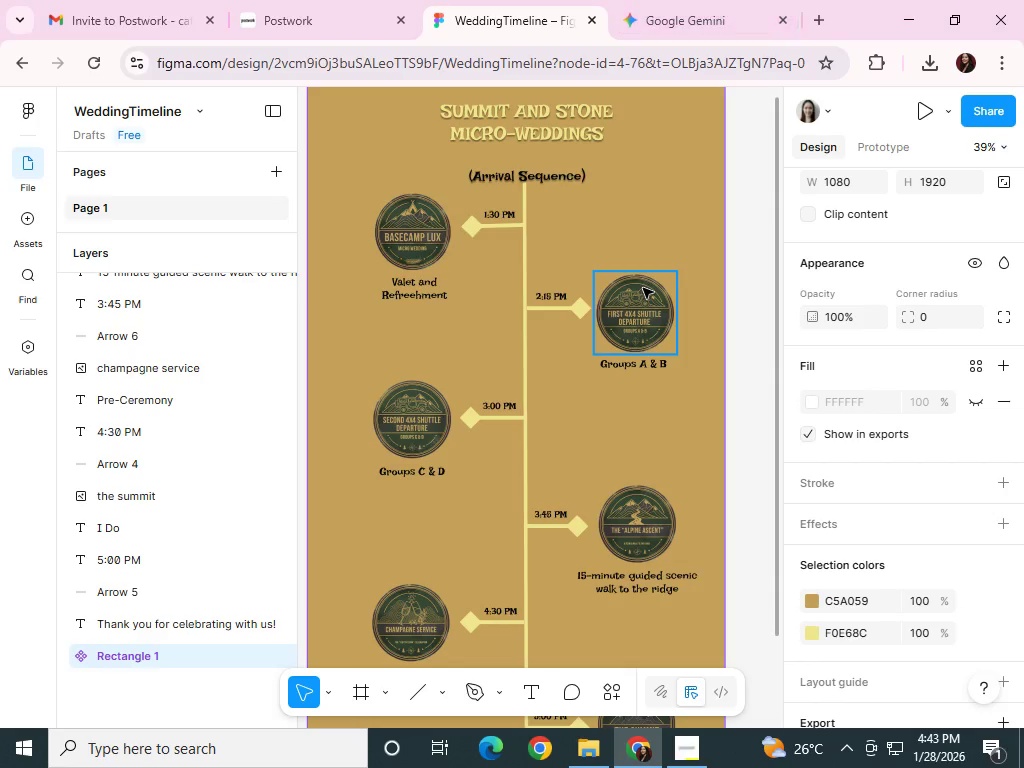 
left_click([618, 239])
 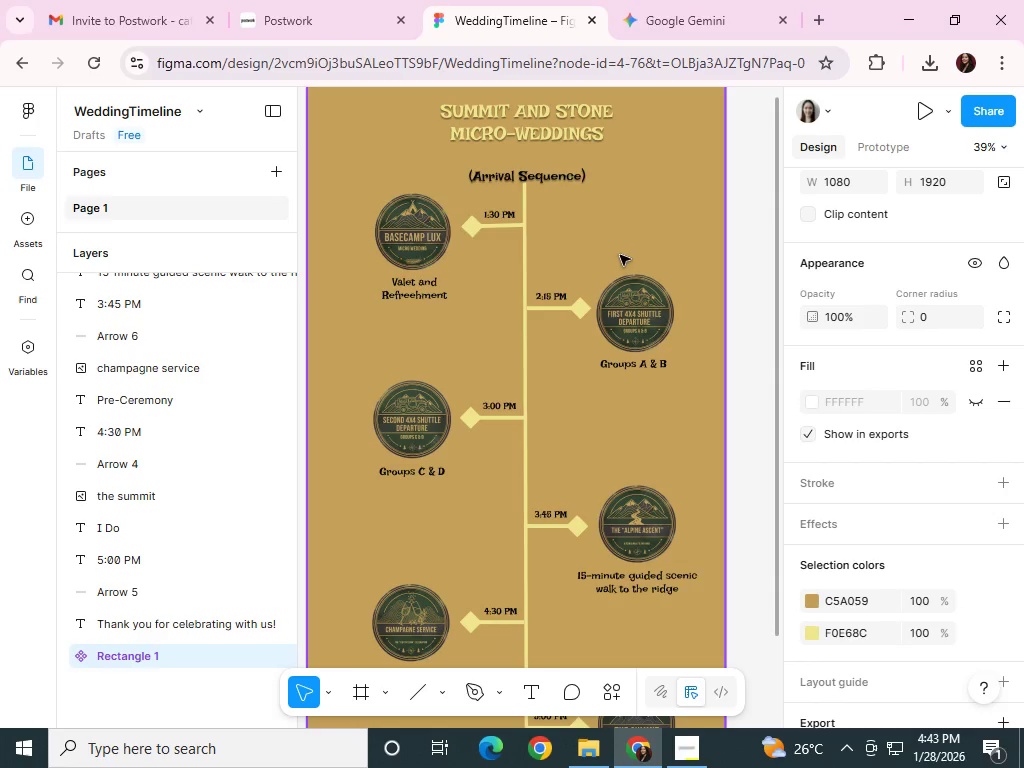 
scroll: coordinate [628, 255], scroll_direction: up, amount: 2.0
 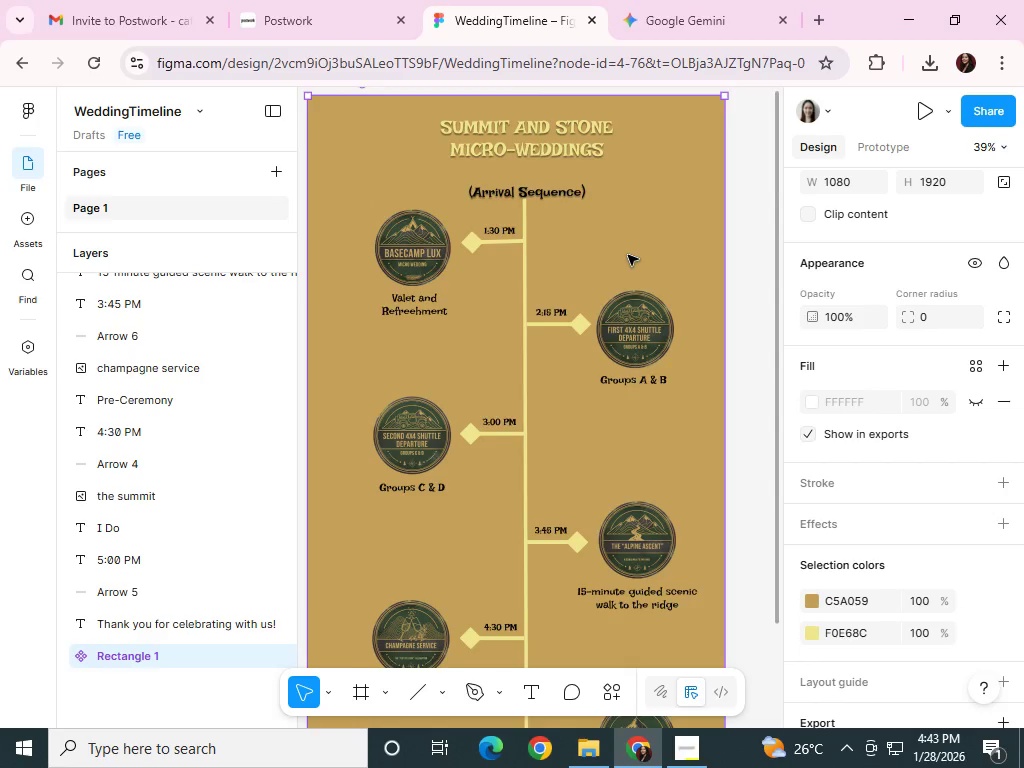 
scroll: coordinate [628, 255], scroll_direction: down, amount: 3.0
 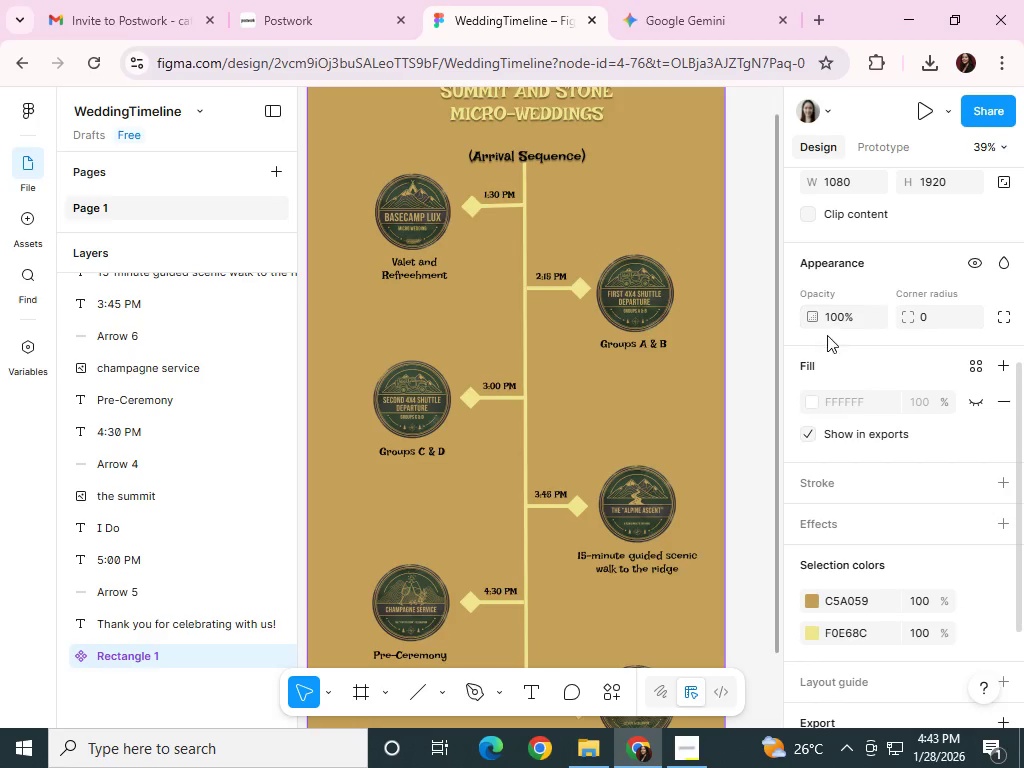 
scroll: coordinate [839, 467], scroll_direction: up, amount: 3.0
 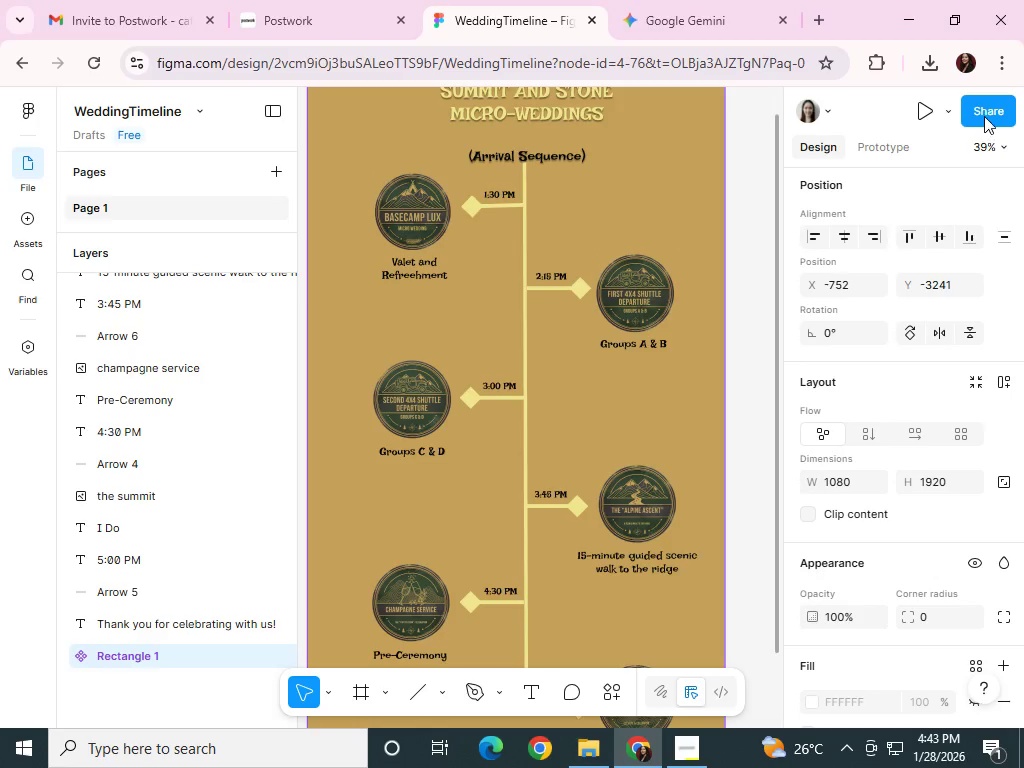 
left_click([984, 114])
 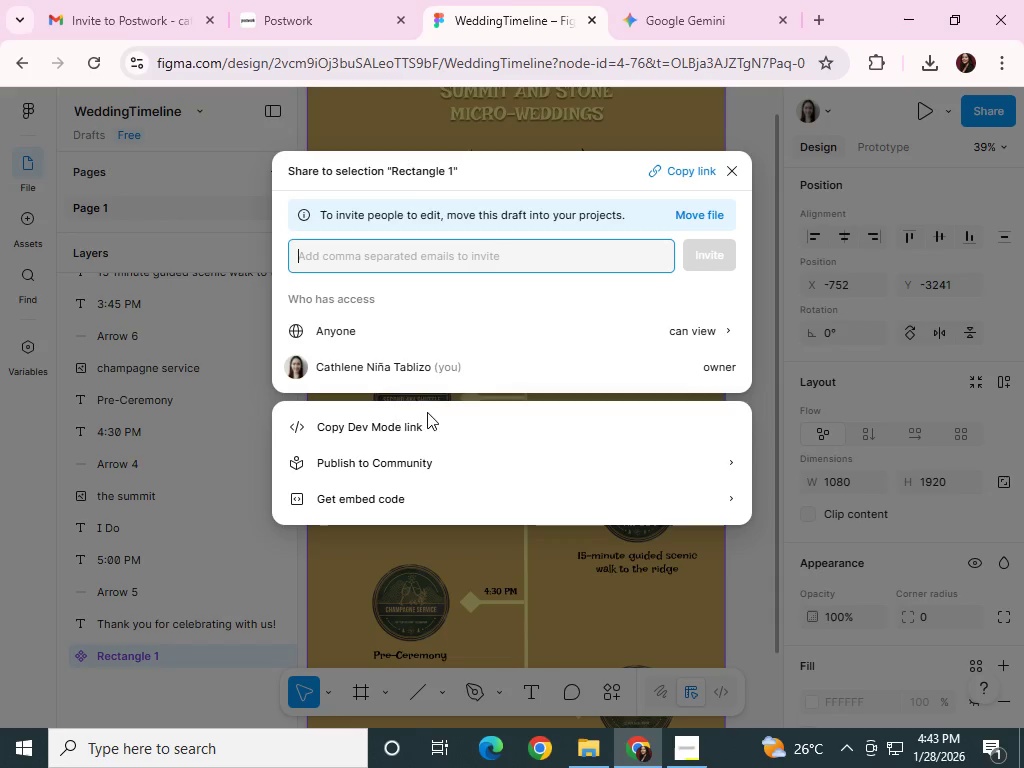 
left_click([391, 425])